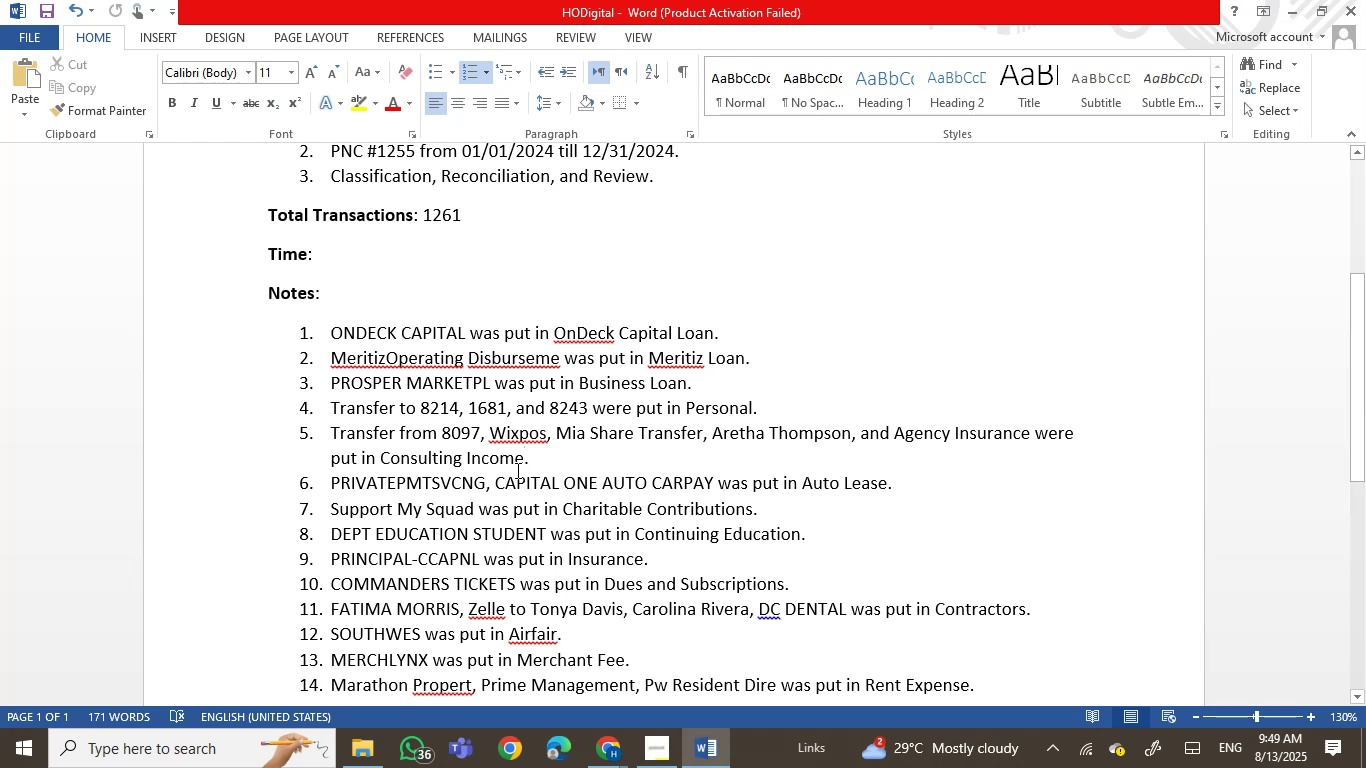 
wait(33.21)
 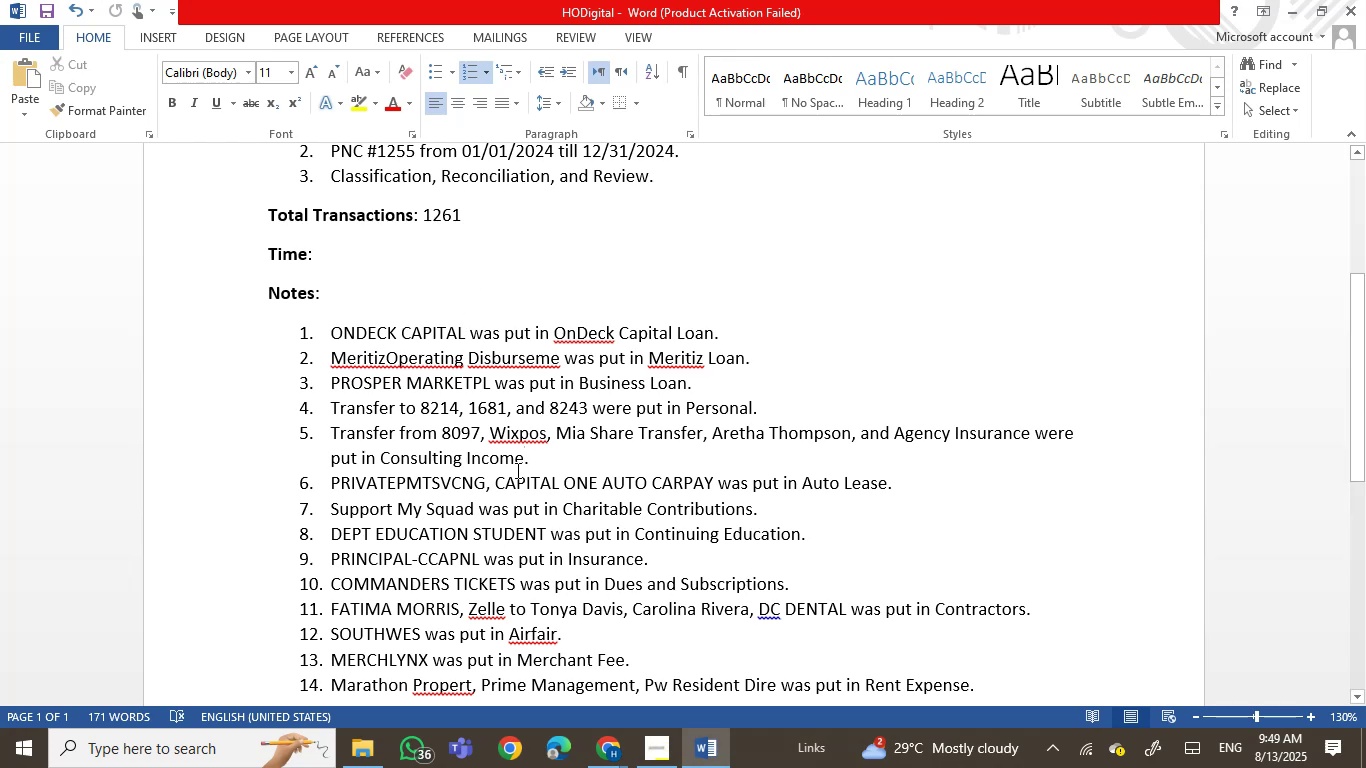 
scroll: coordinate [751, 537], scroll_direction: down, amount: 1.0
 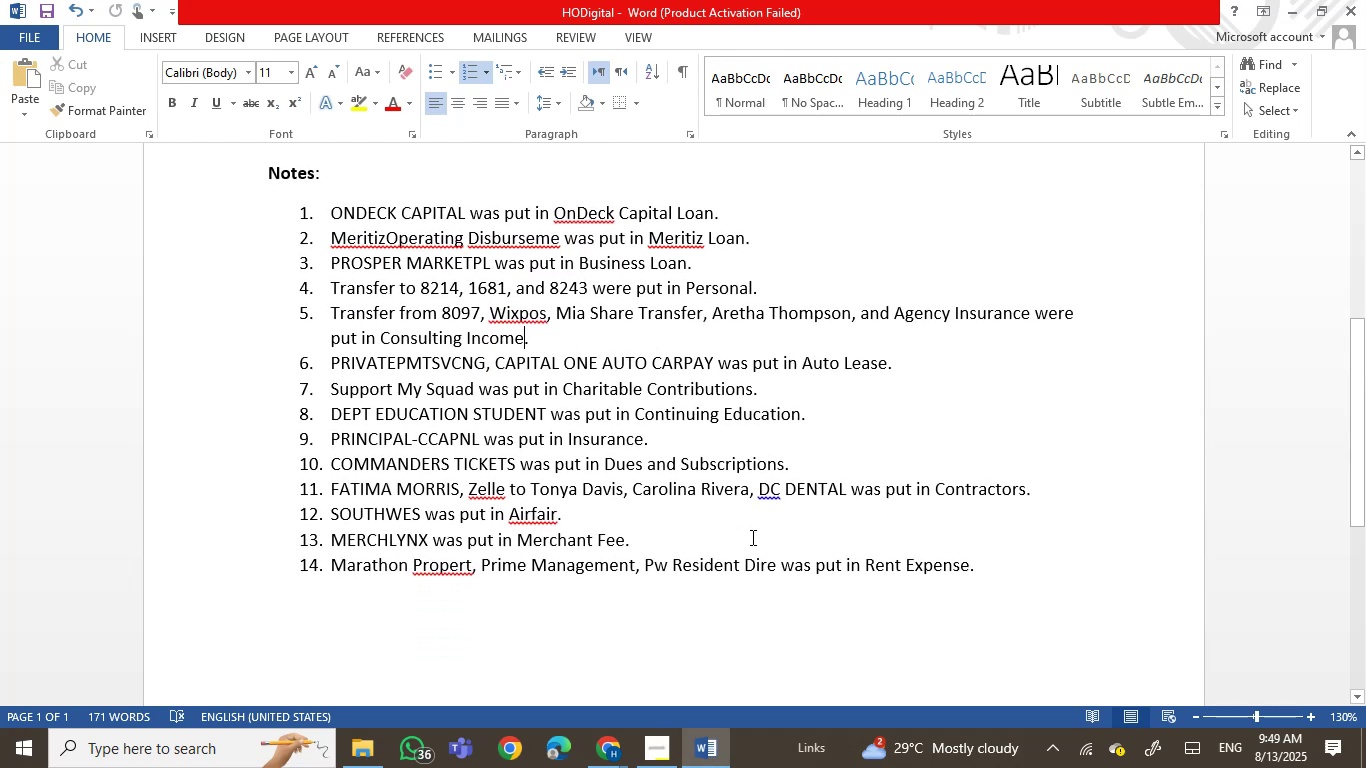 
wait(9.5)
 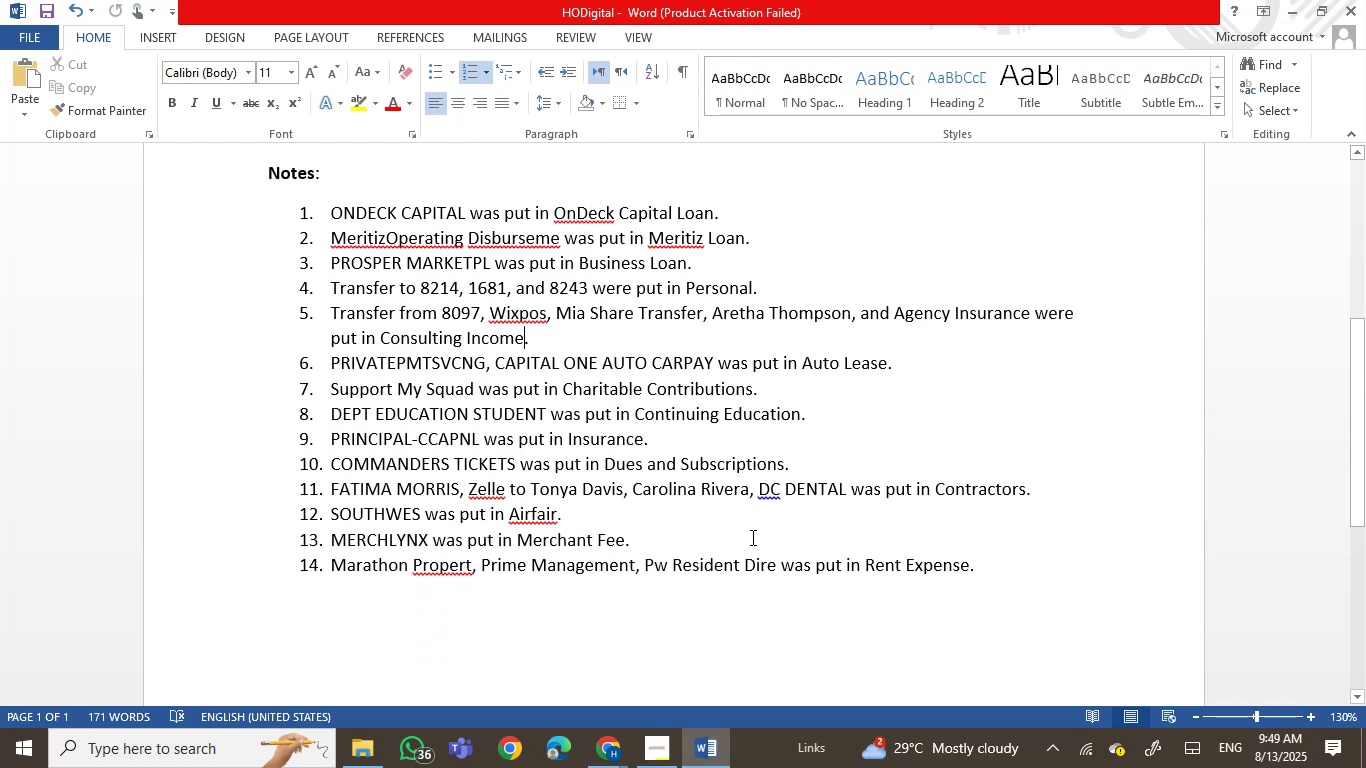 
double_click([444, 365])
 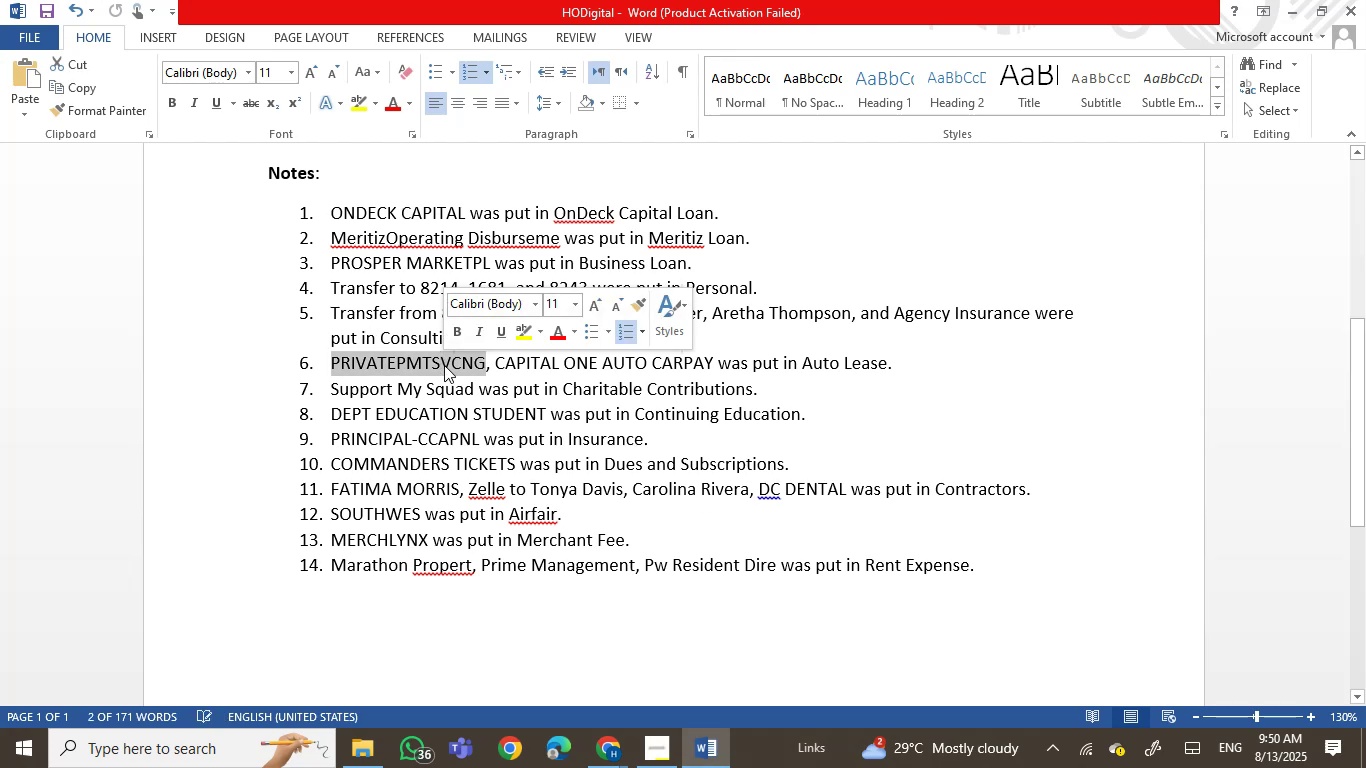 
key(Control+X)
 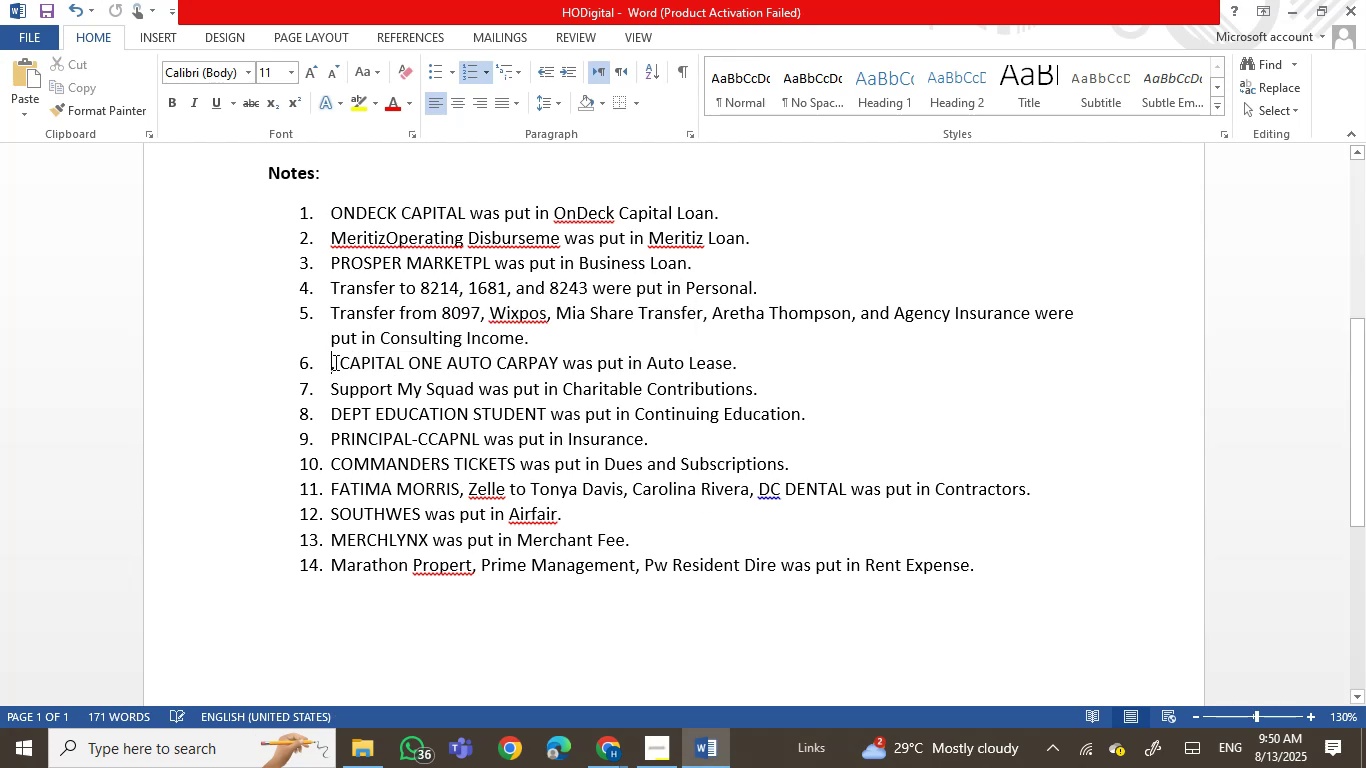 
left_click([338, 363])
 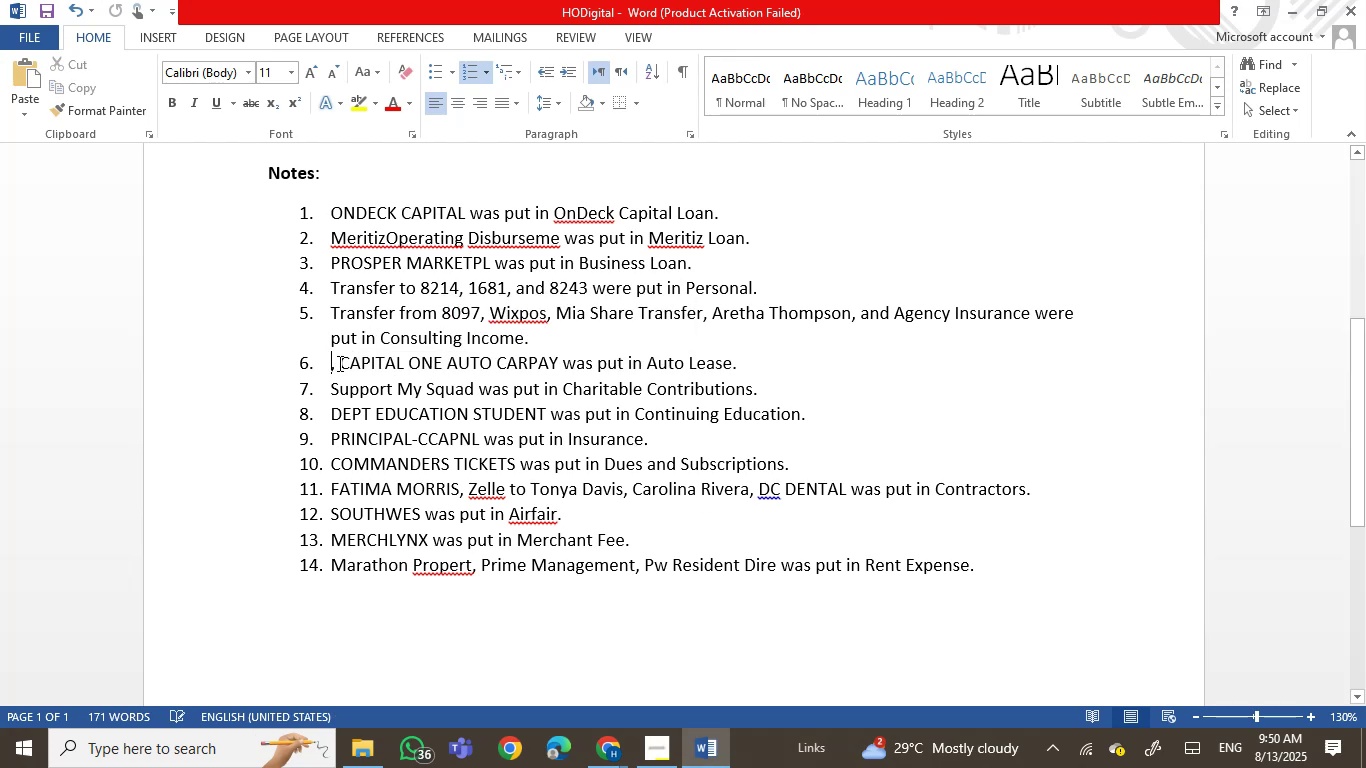 
key(Backspace)
 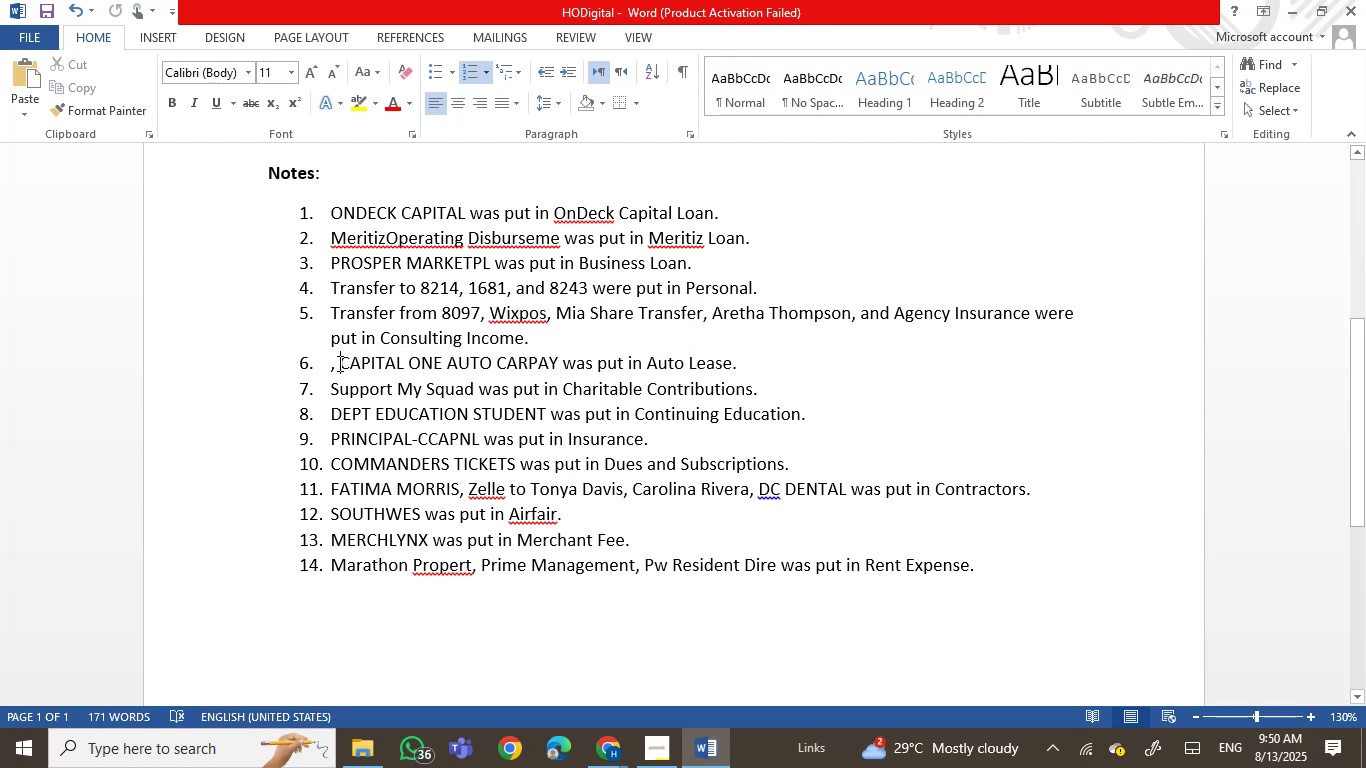 
key(Backspace)
 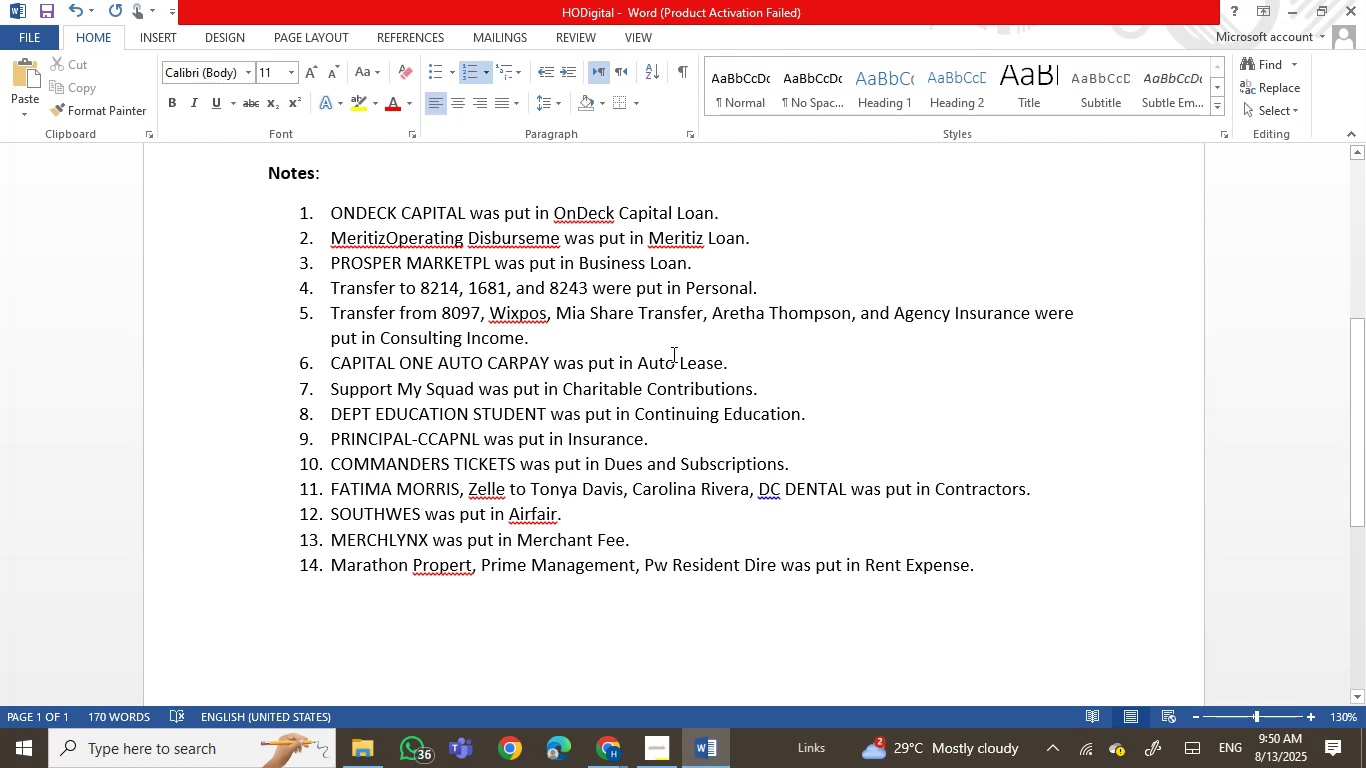 
wait(9.37)
 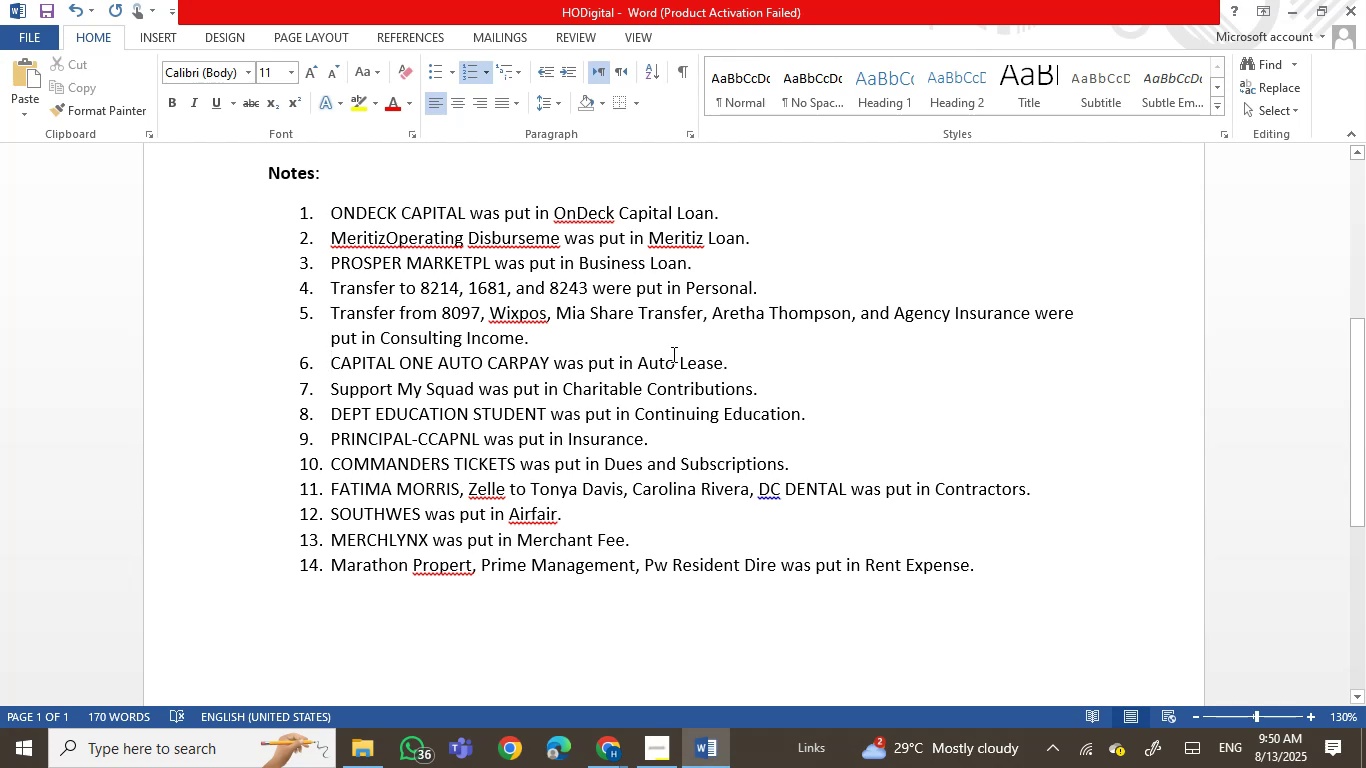 
left_click([943, 321])
 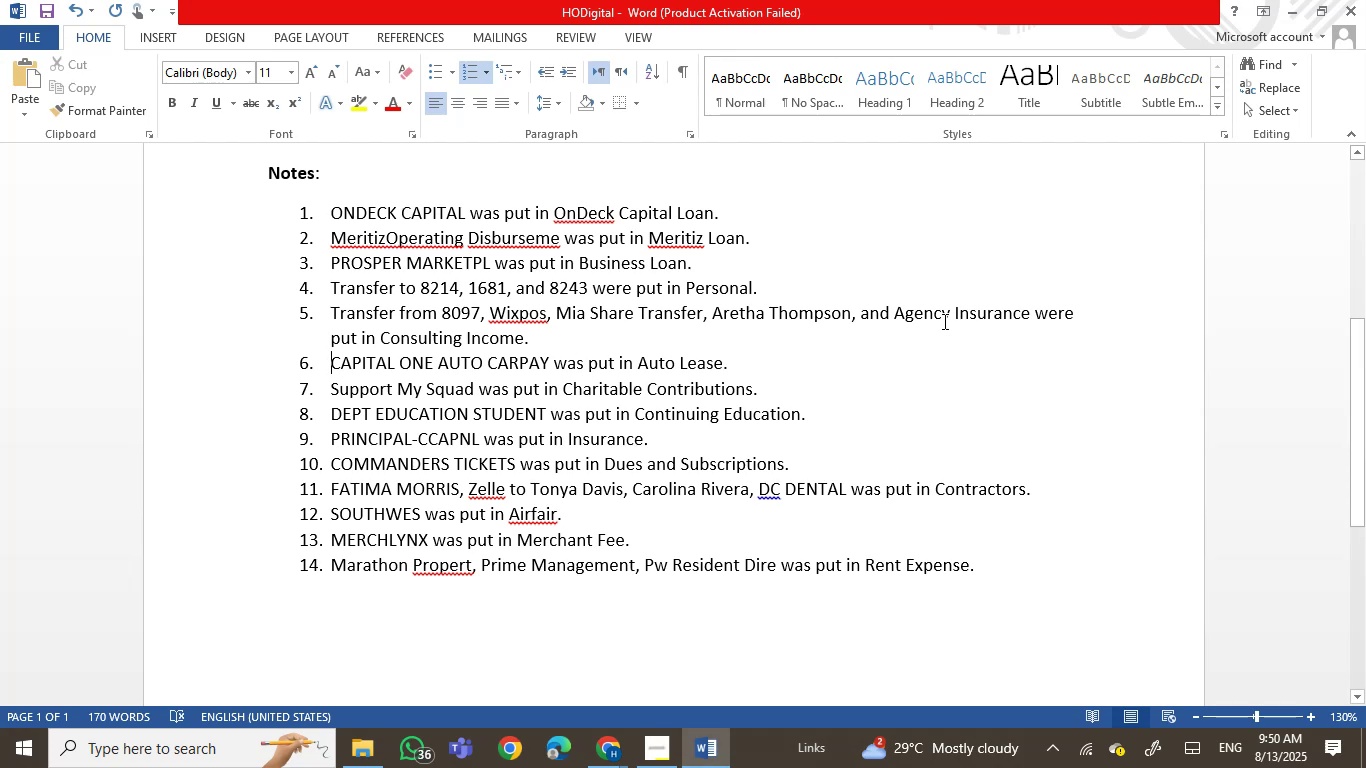 
left_click_drag(start_coordinate=[943, 321], to_coordinate=[1002, 316])
 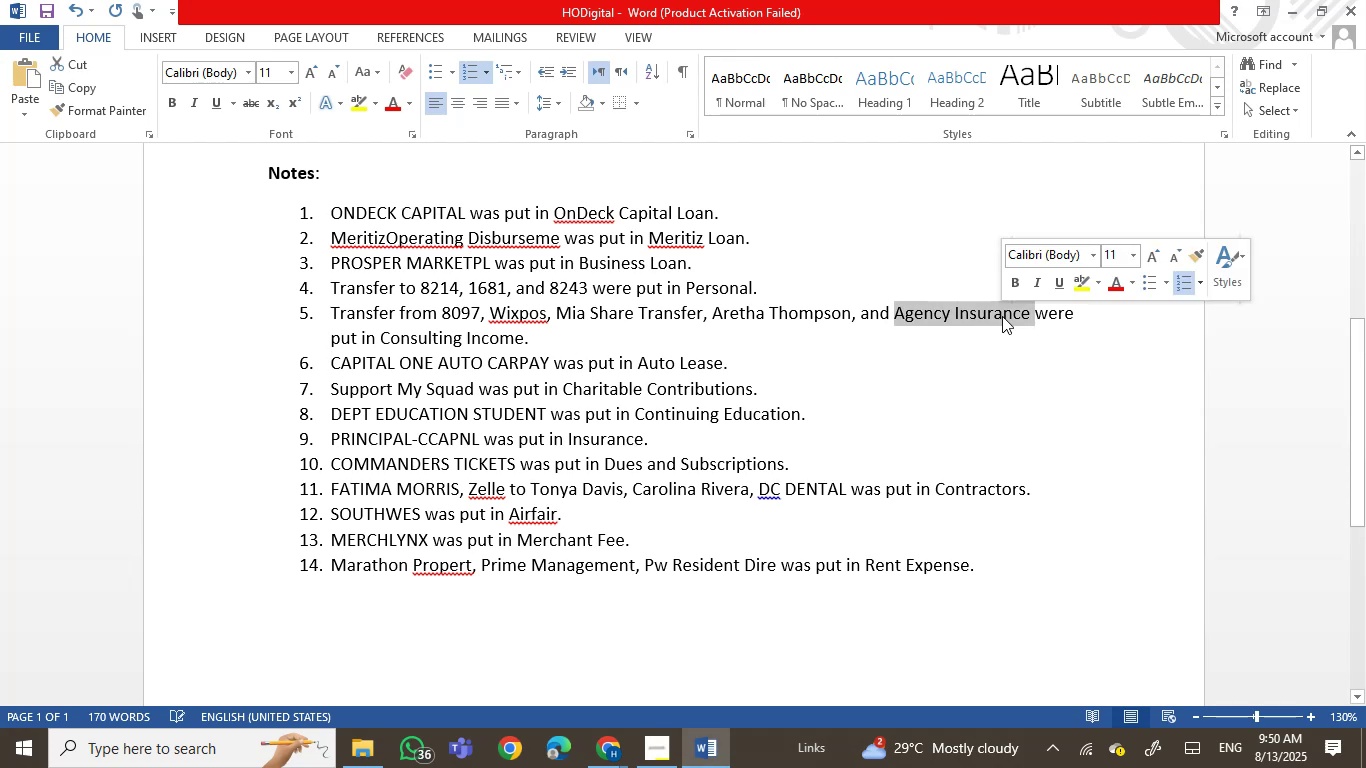 
key(Backspace)
 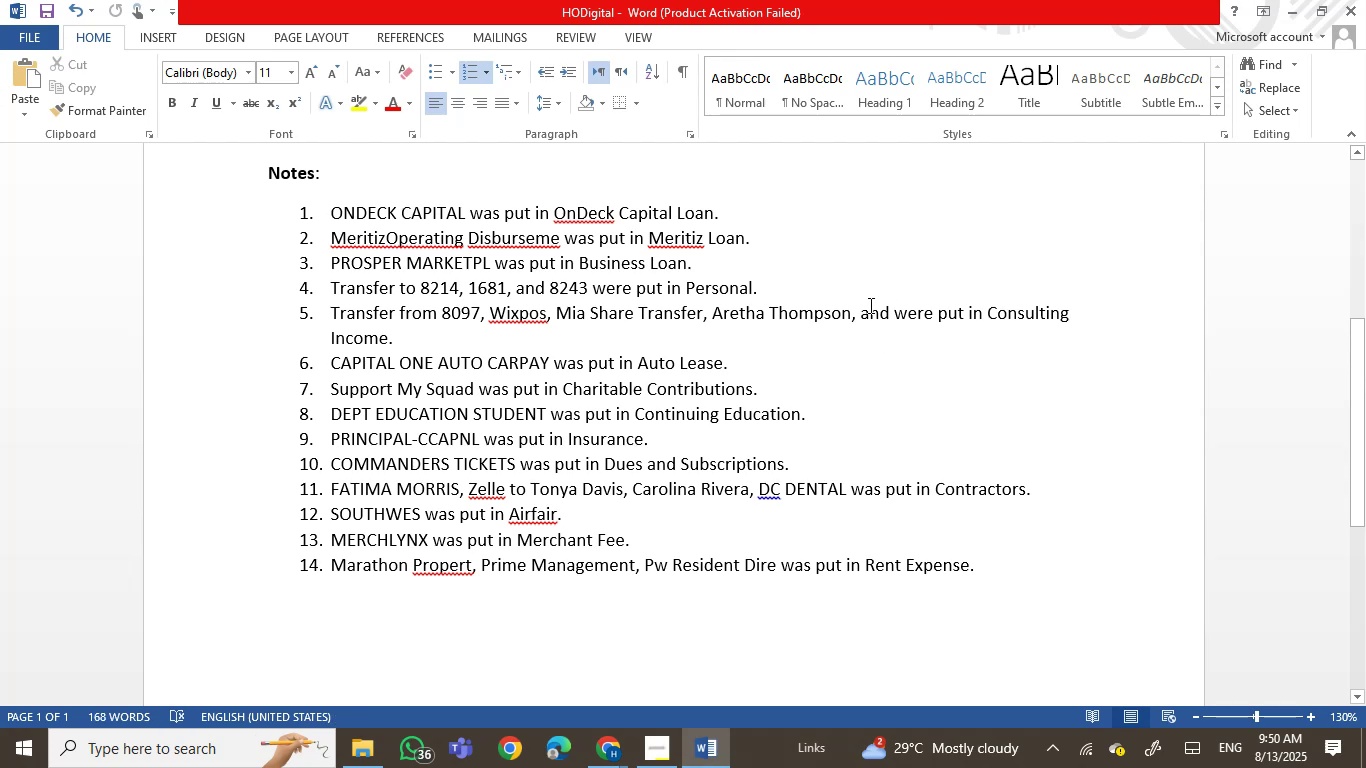 
double_click([869, 305])
 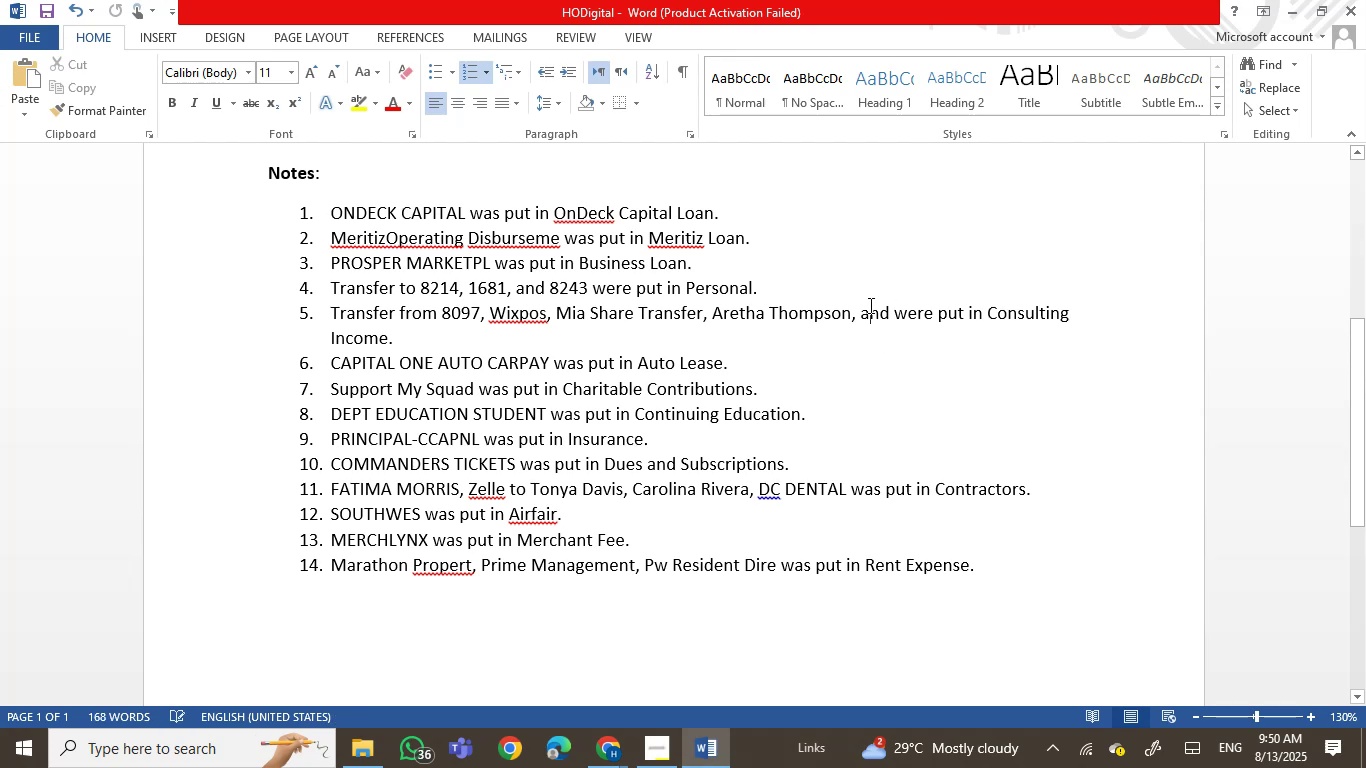 
key(Backspace)
 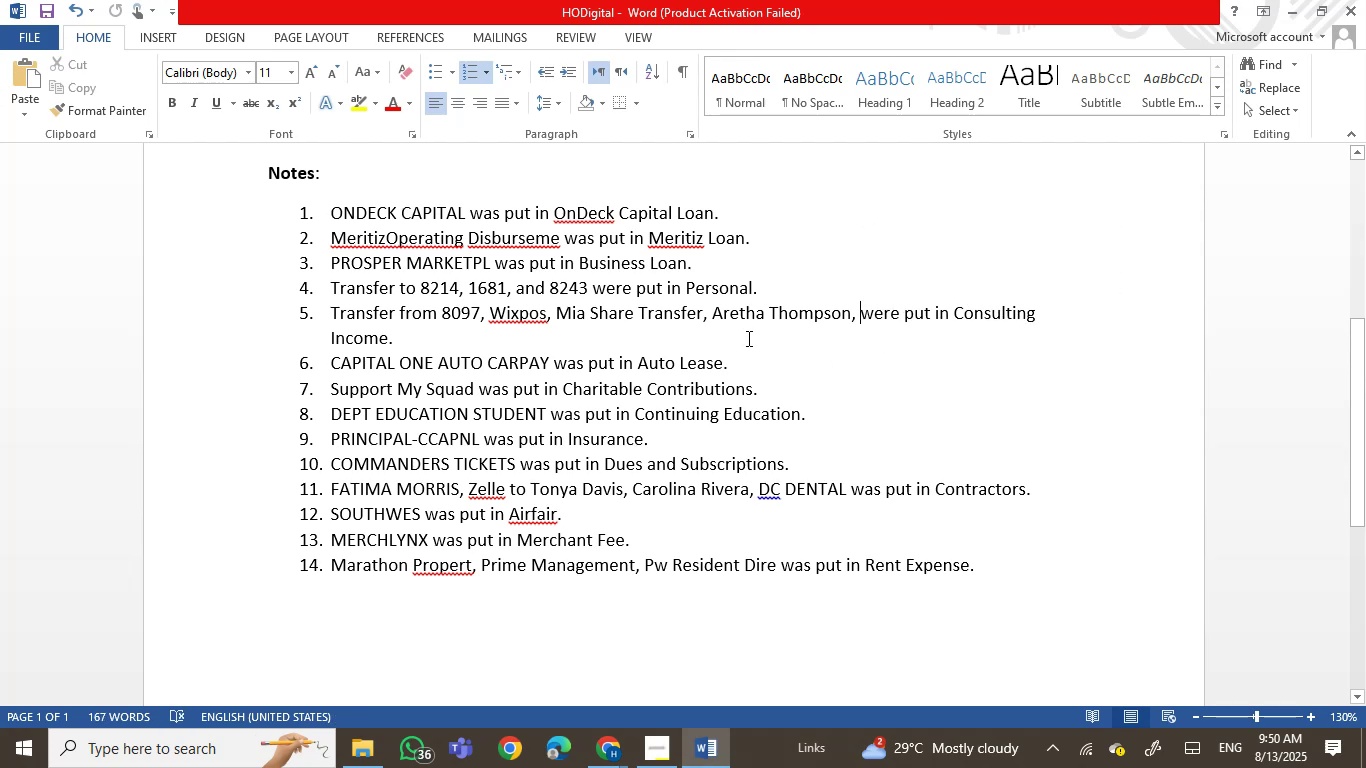 
left_click([754, 318])
 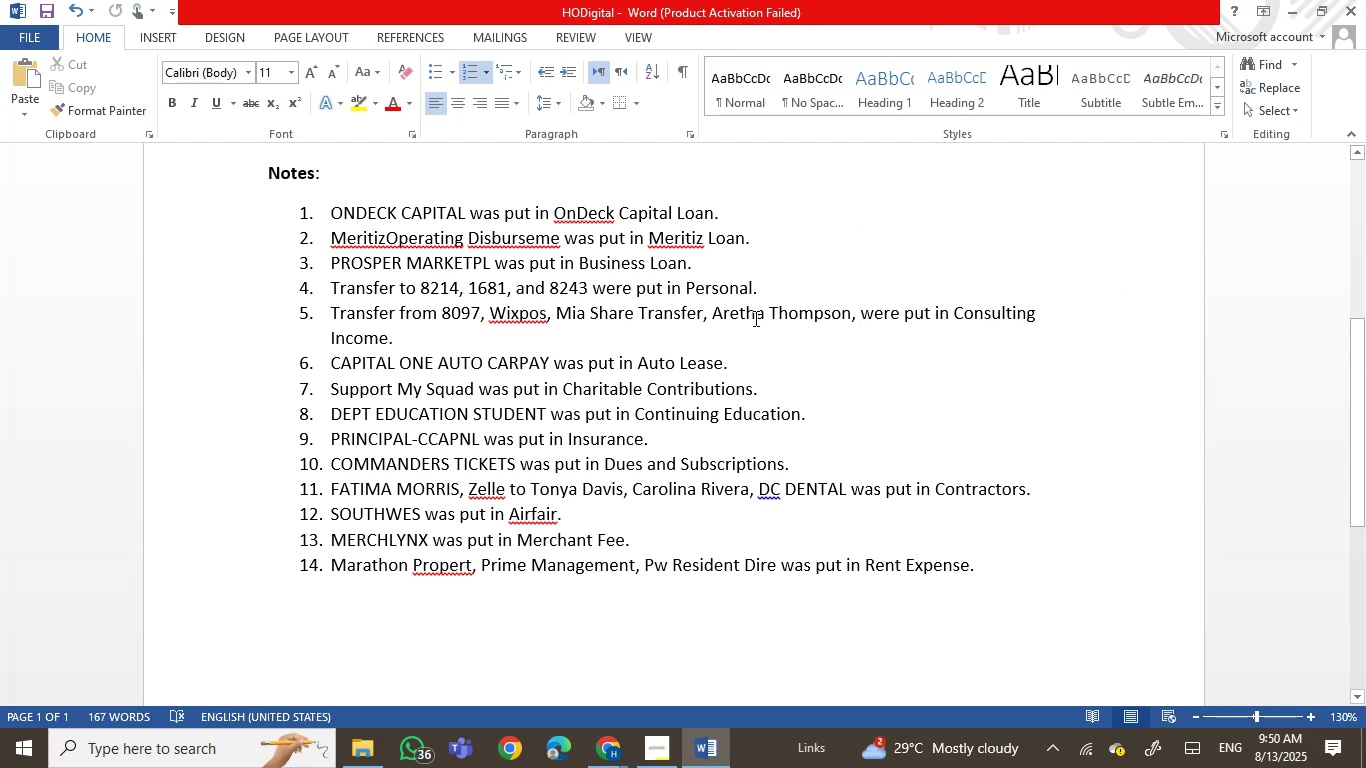 
left_click_drag(start_coordinate=[754, 318], to_coordinate=[810, 317])
 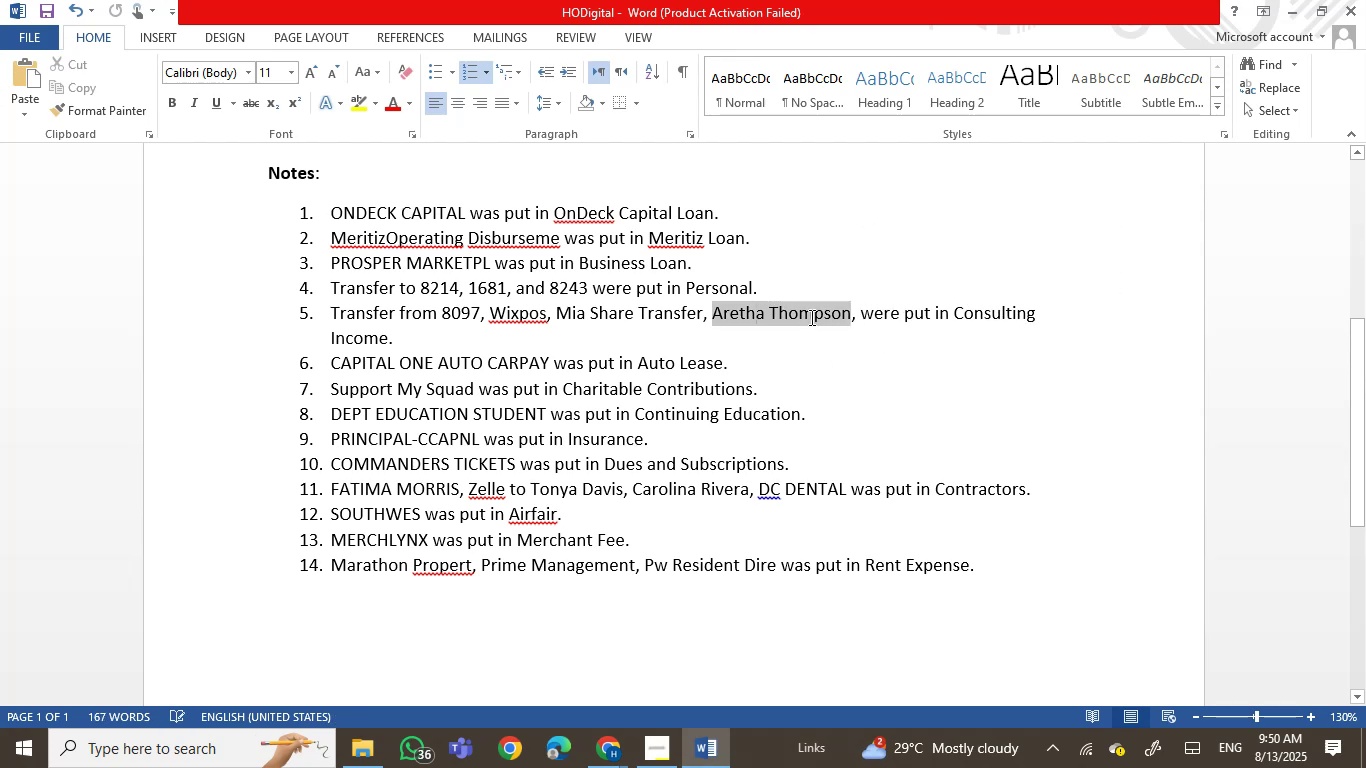 
key(Backspace)
 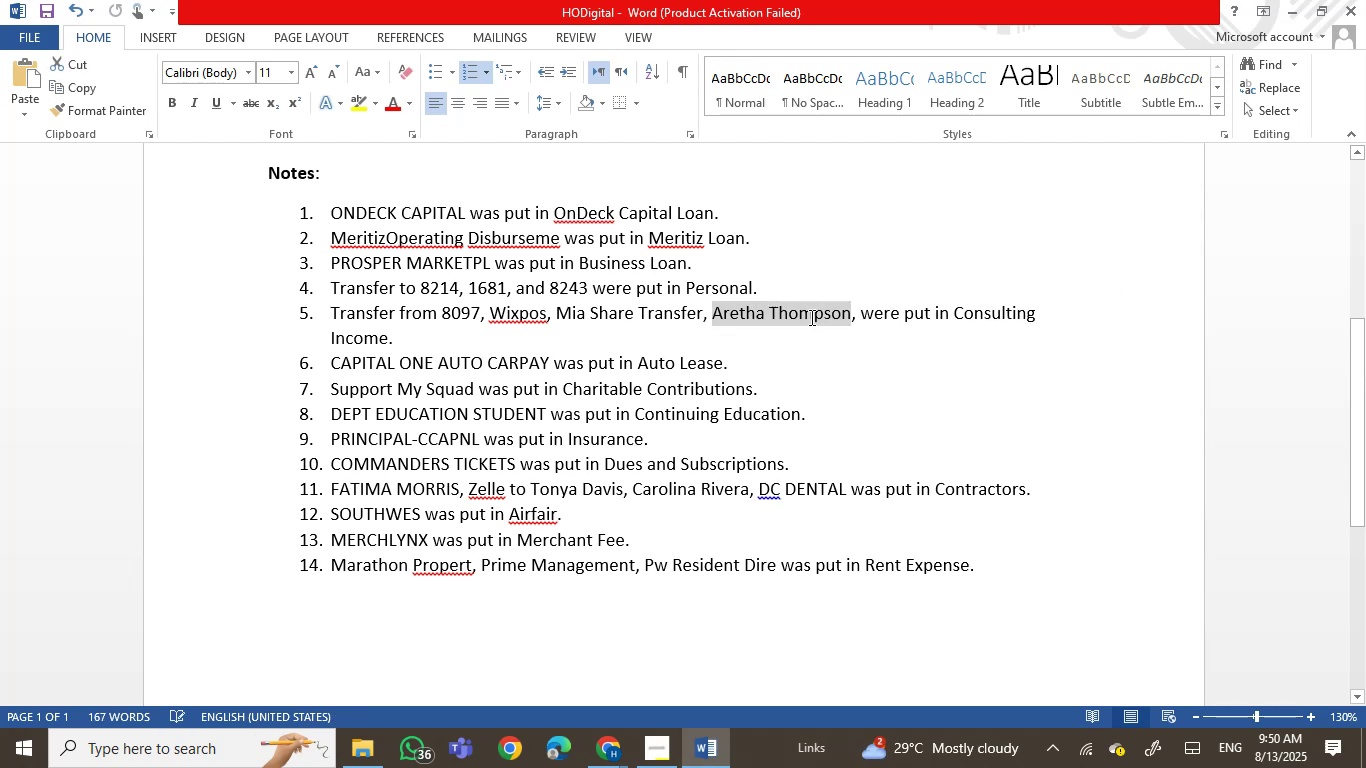 
key(Backspace)
 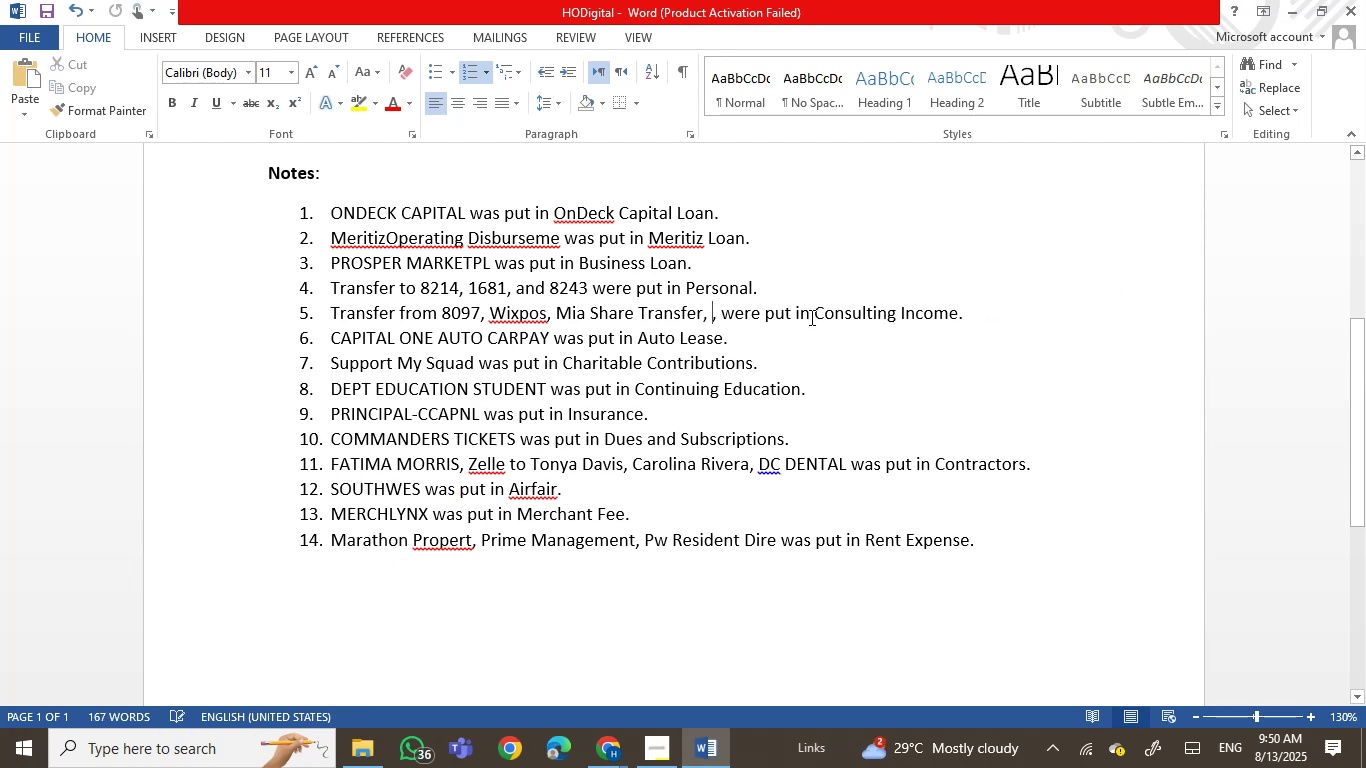 
key(Backspace)
 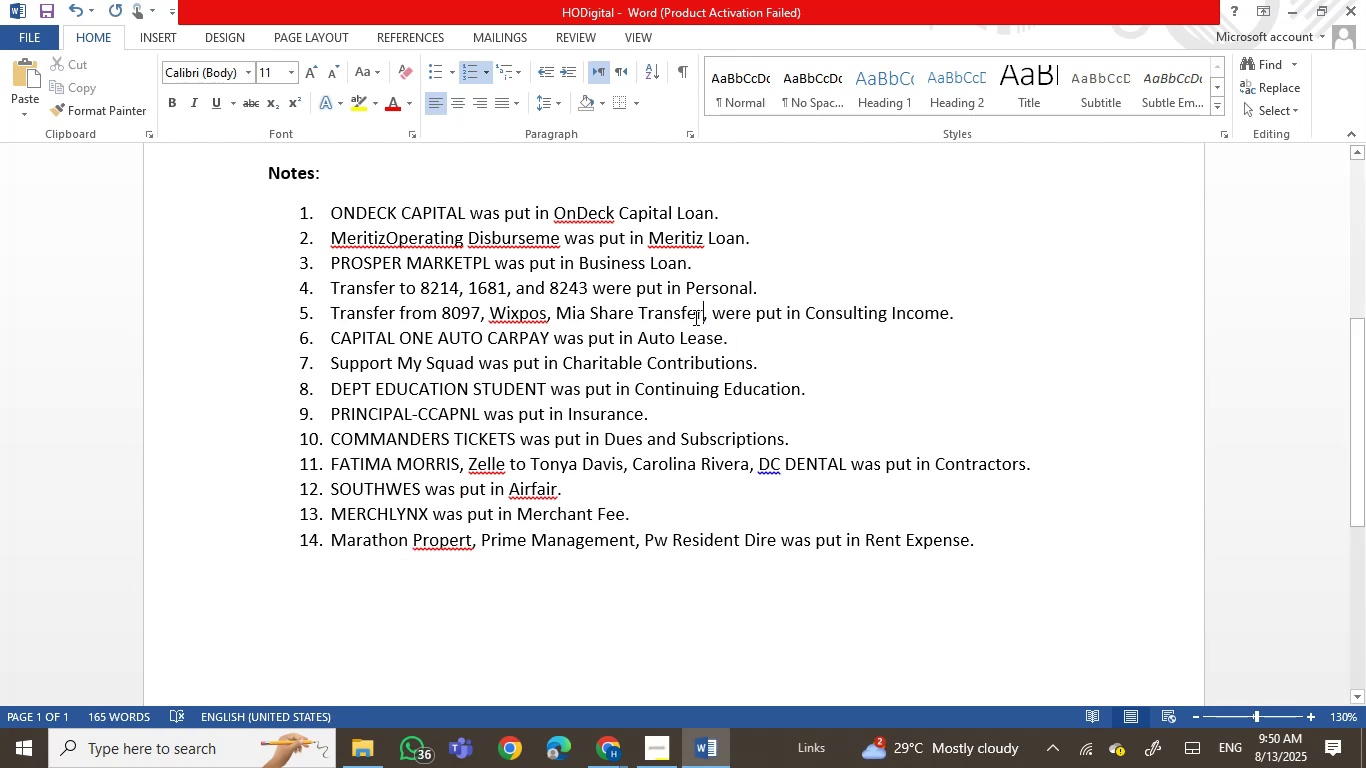 
left_click([705, 319])
 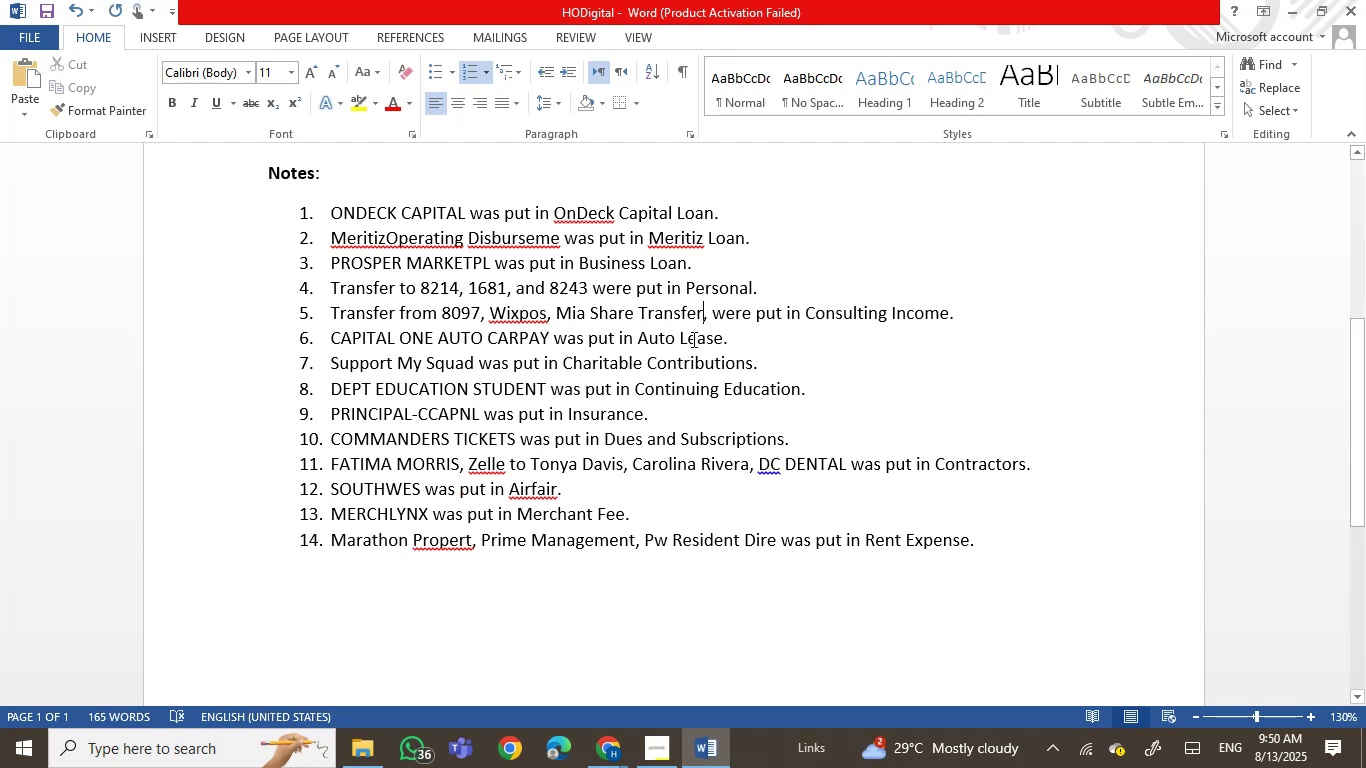 
key(ArrowRight)
 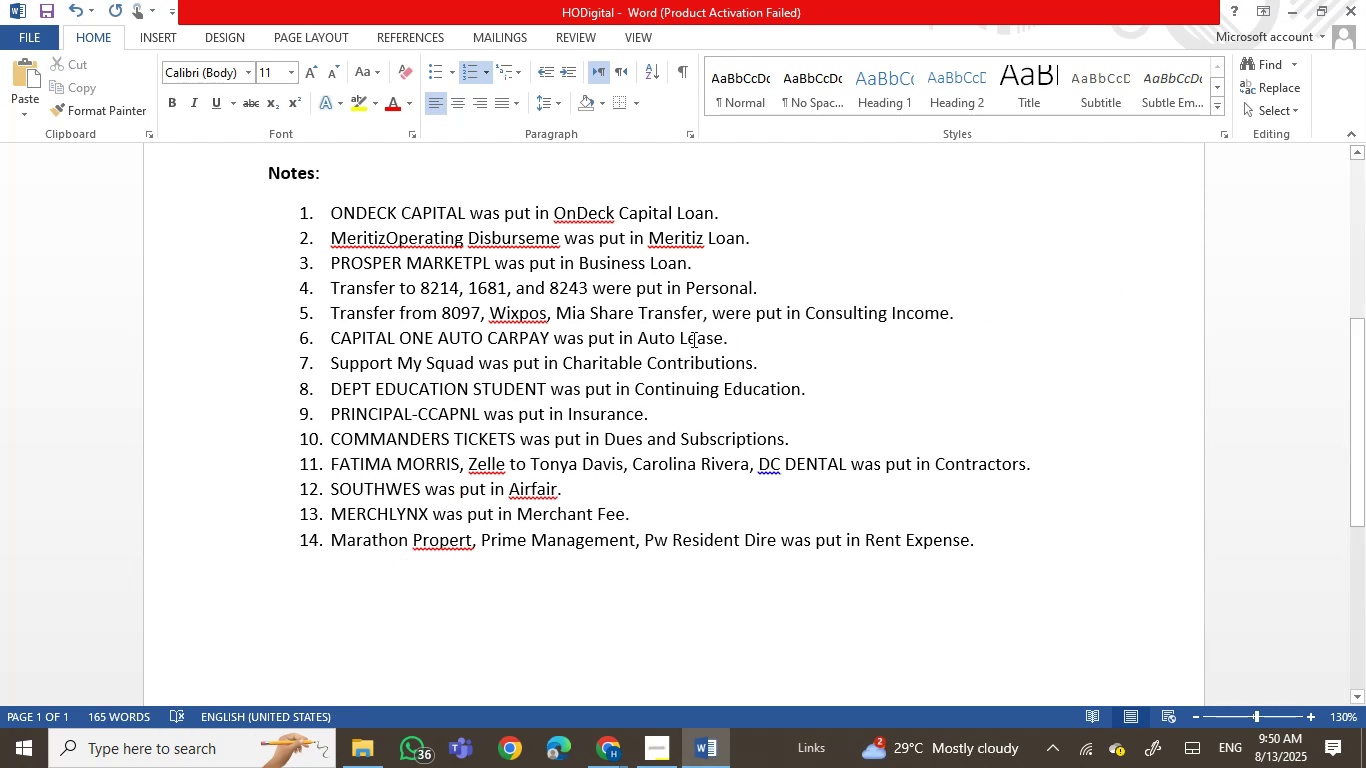 
key(Backspace)
 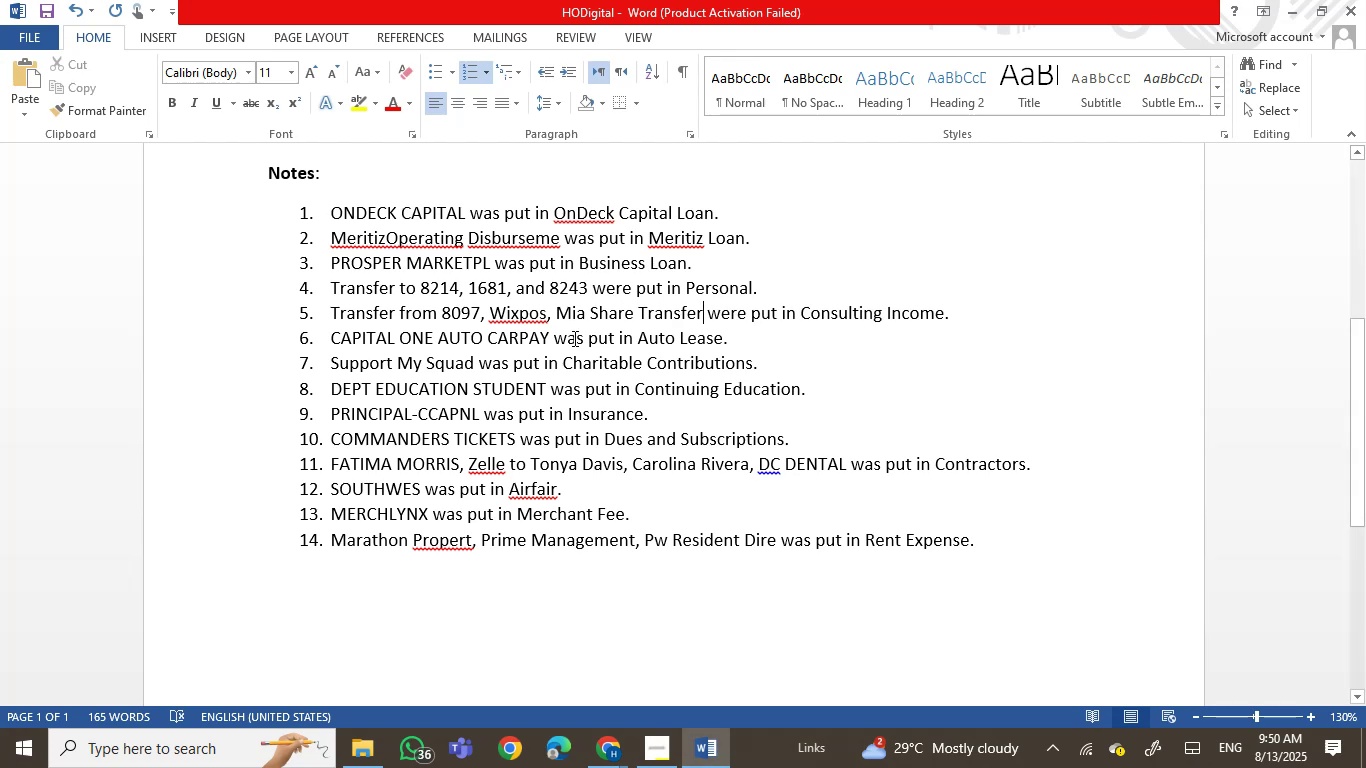 
wait(6.71)
 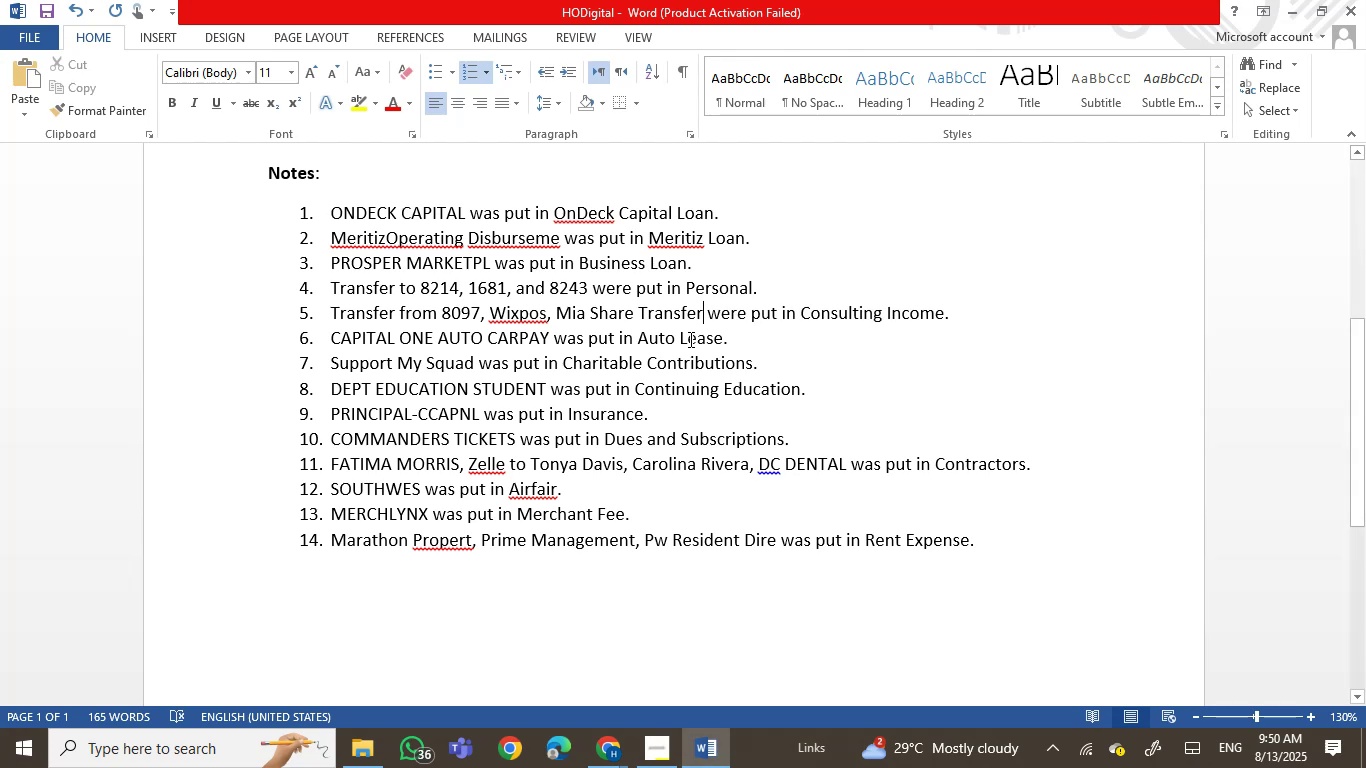 
left_click([486, 255])
 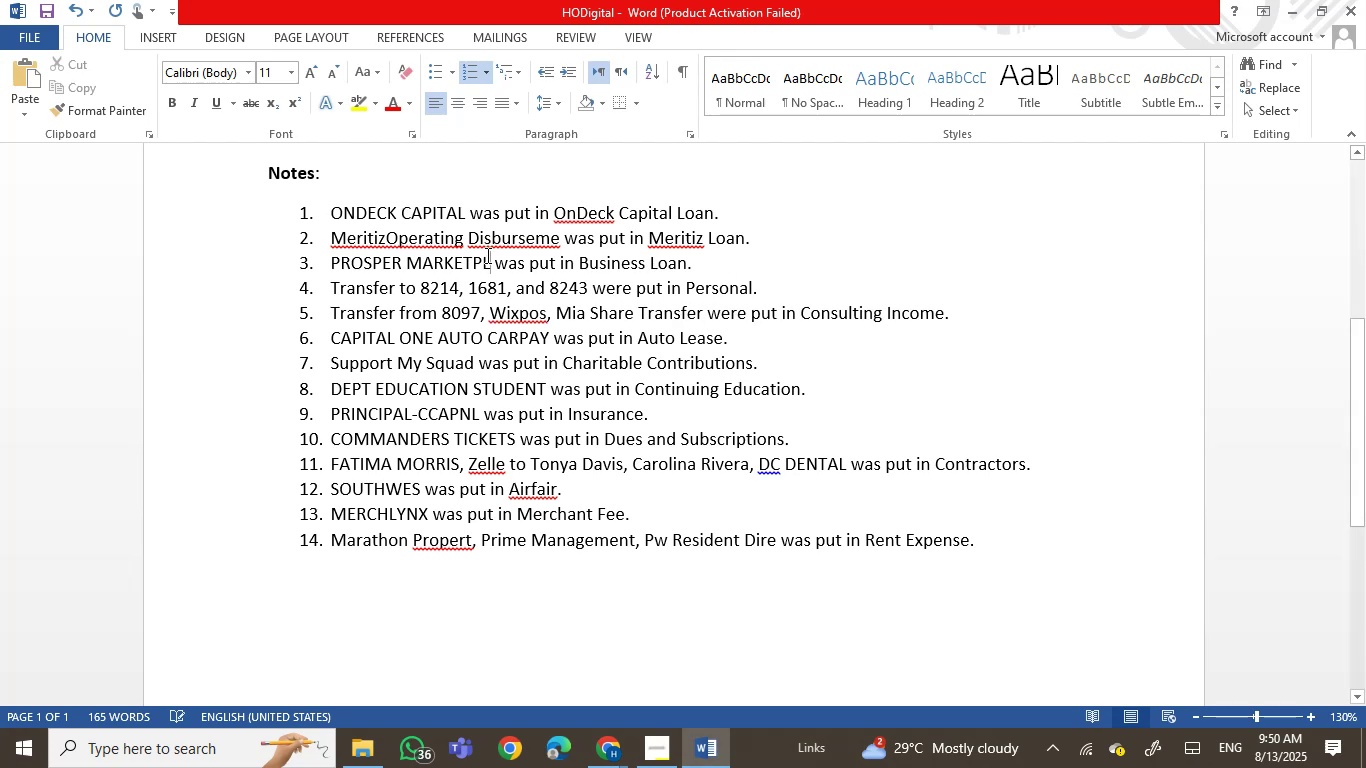 
key(Comma)
 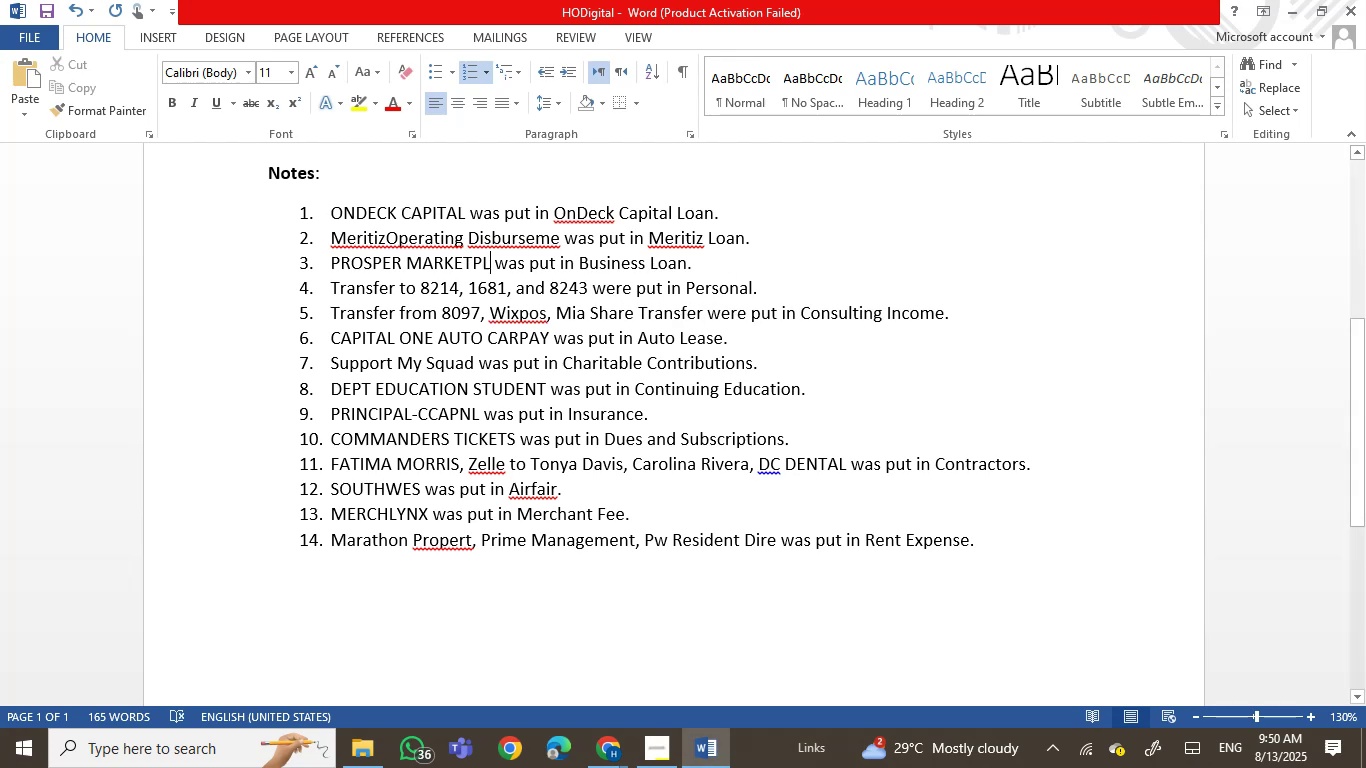 
key(Space)
 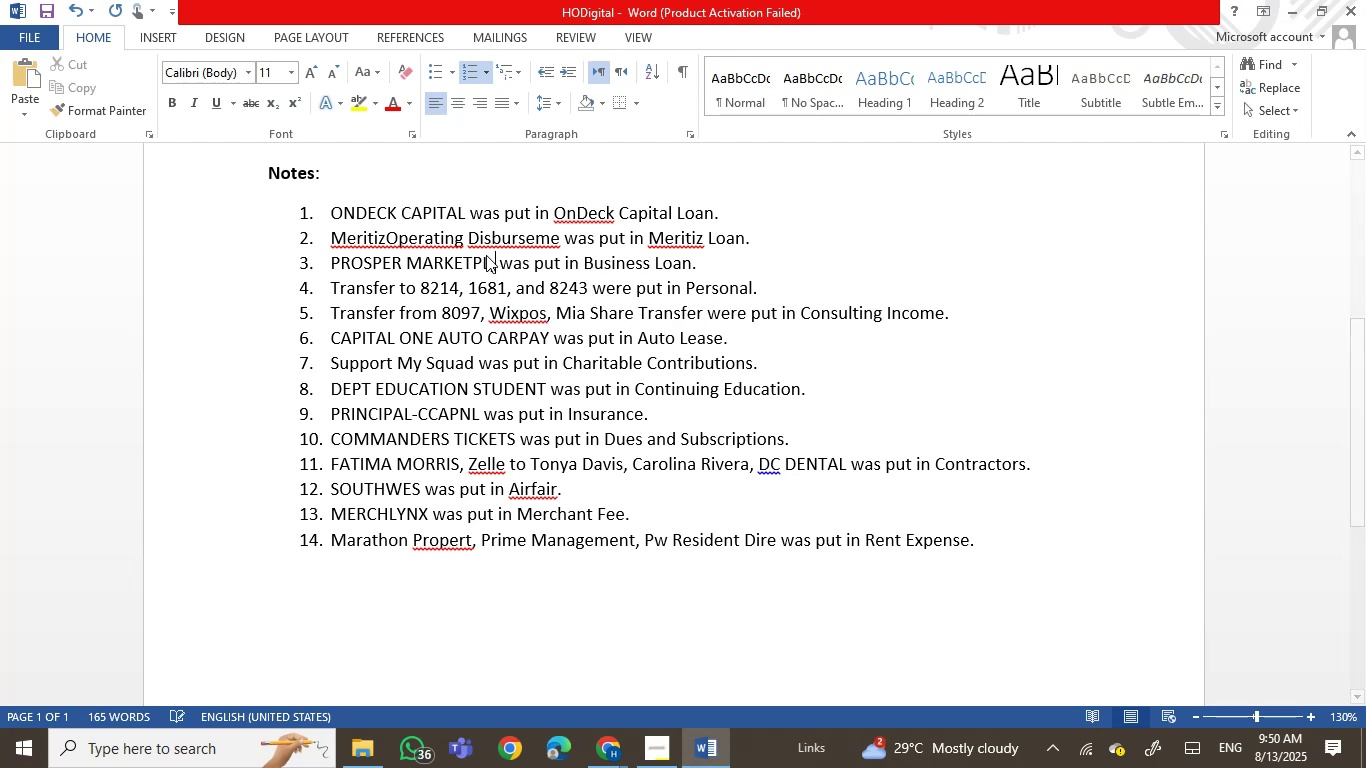 
key(Control+V)
 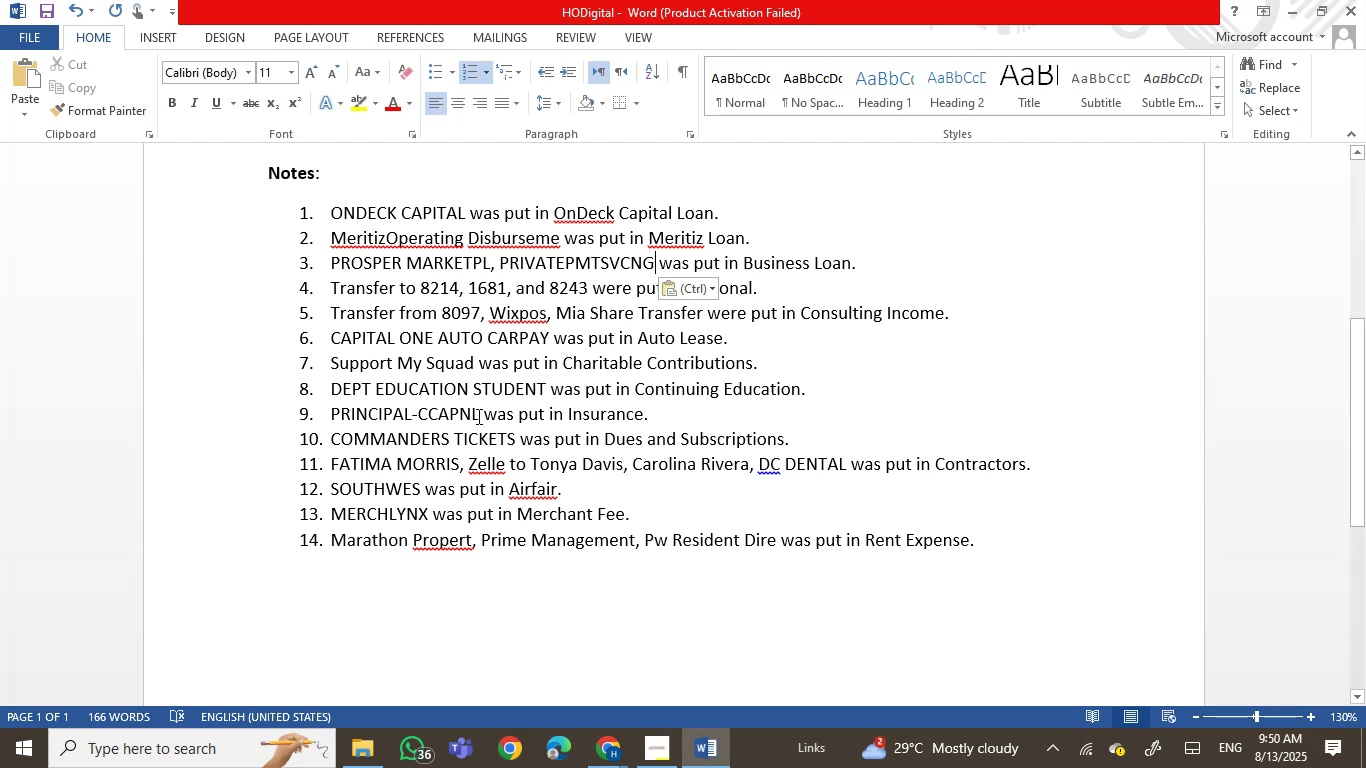 
wait(5.42)
 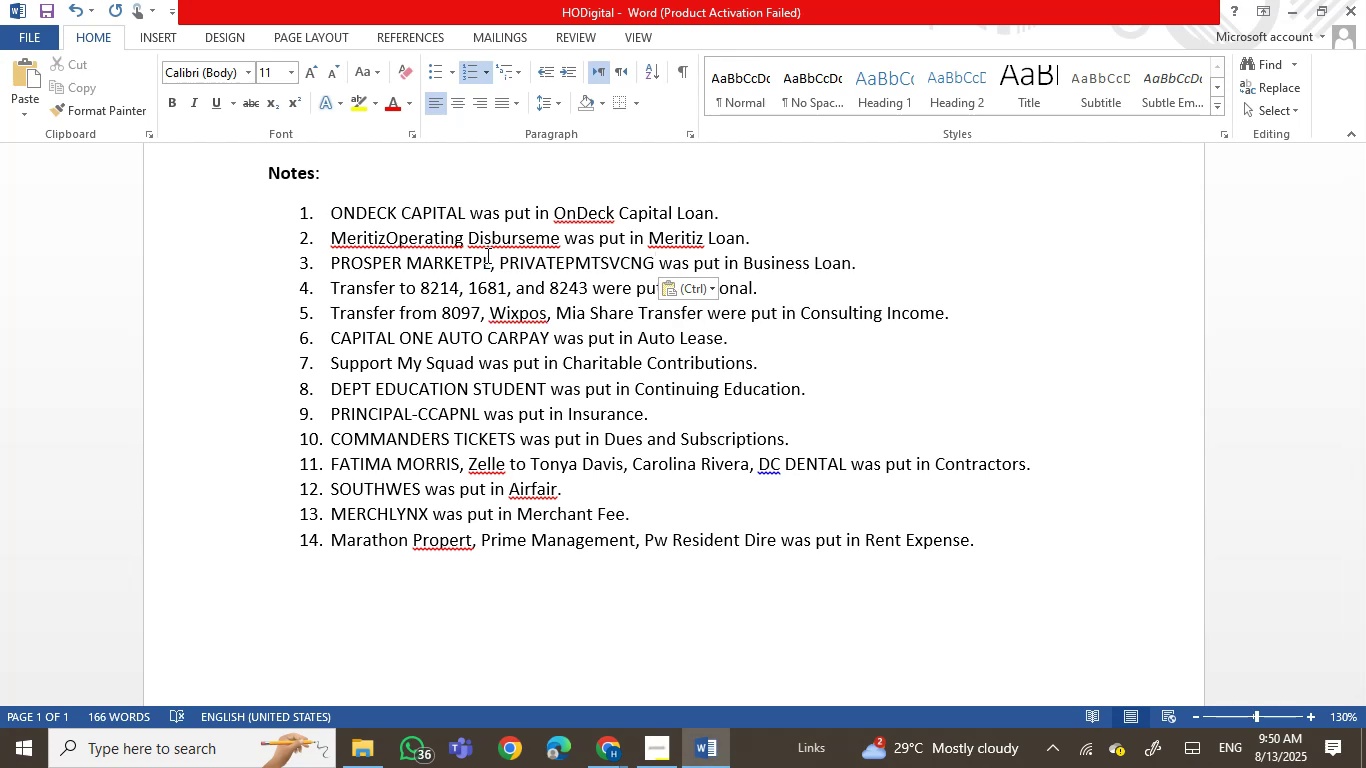 
scroll: coordinate [487, 419], scroll_direction: down, amount: 1.0
 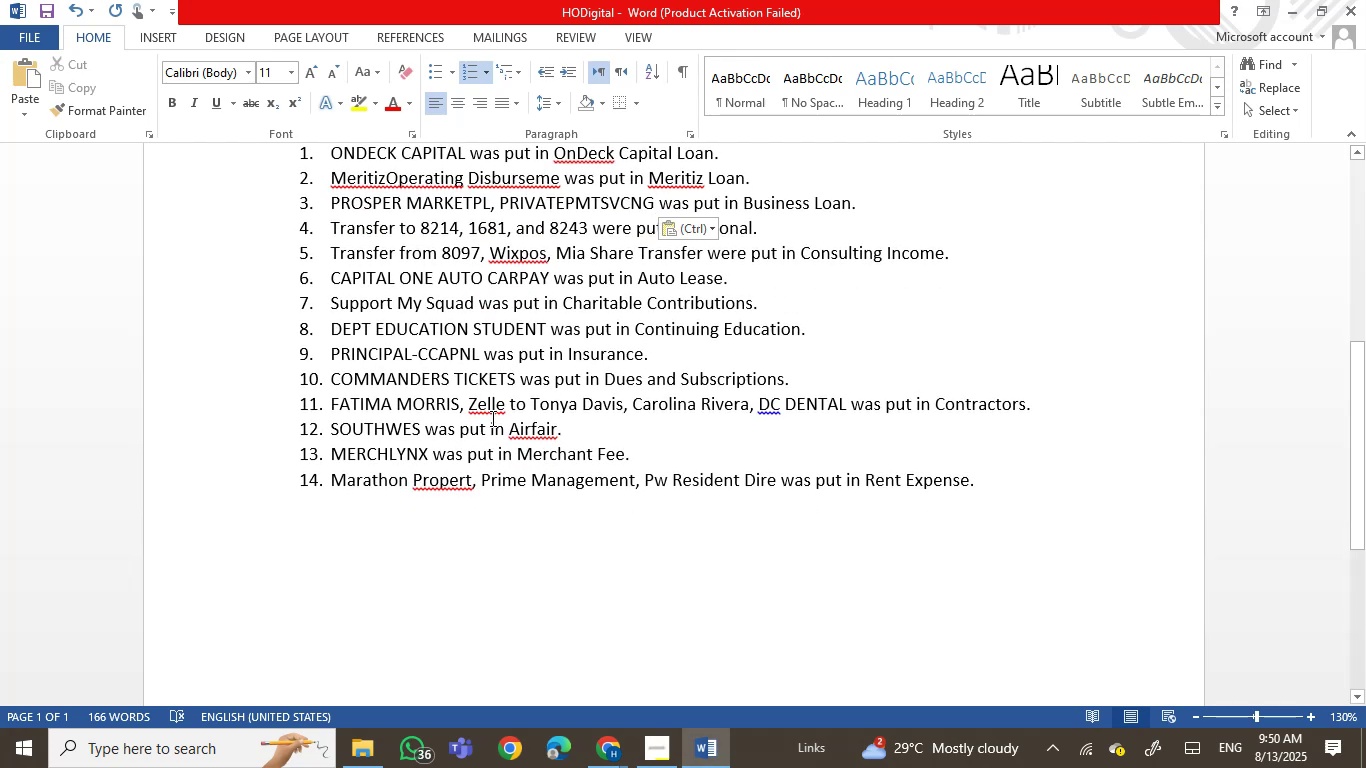 
wait(8.81)
 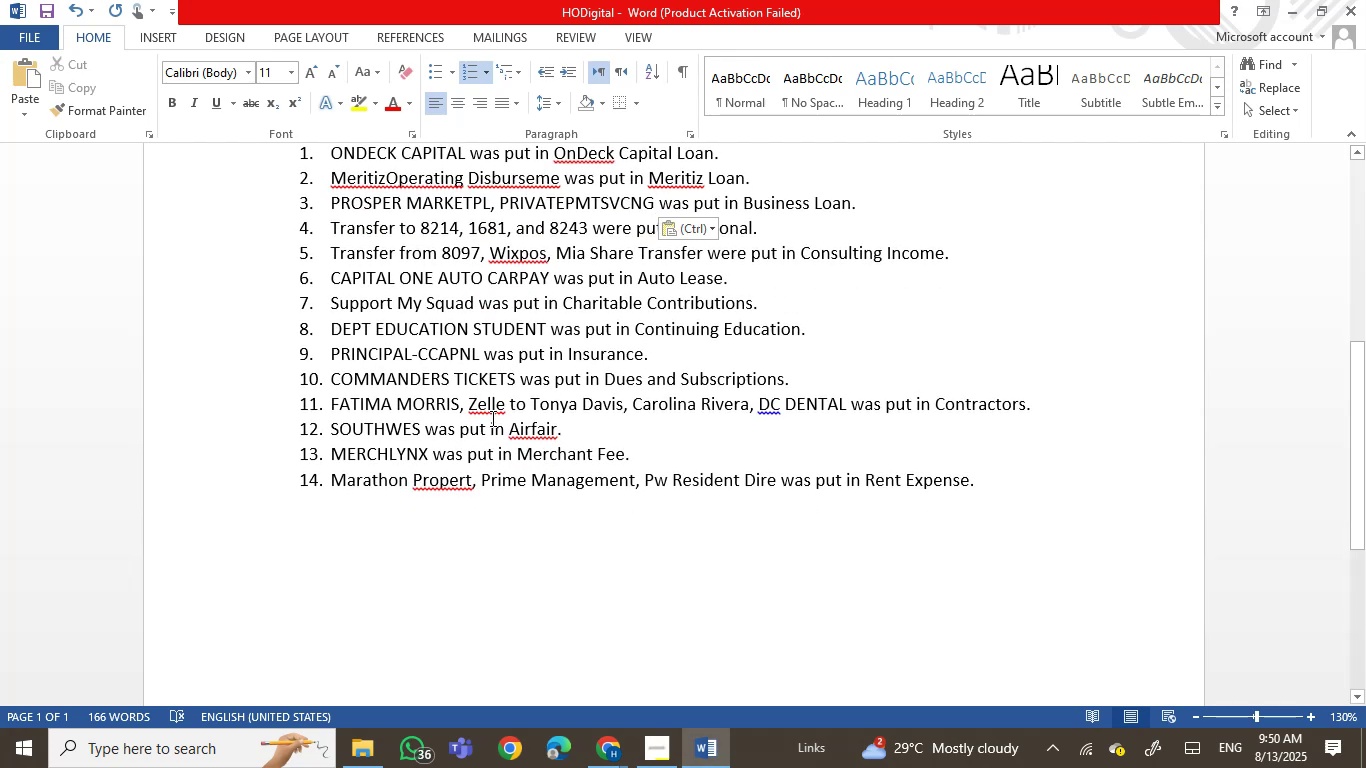 
scroll: coordinate [491, 418], scroll_direction: down, amount: 2.0
 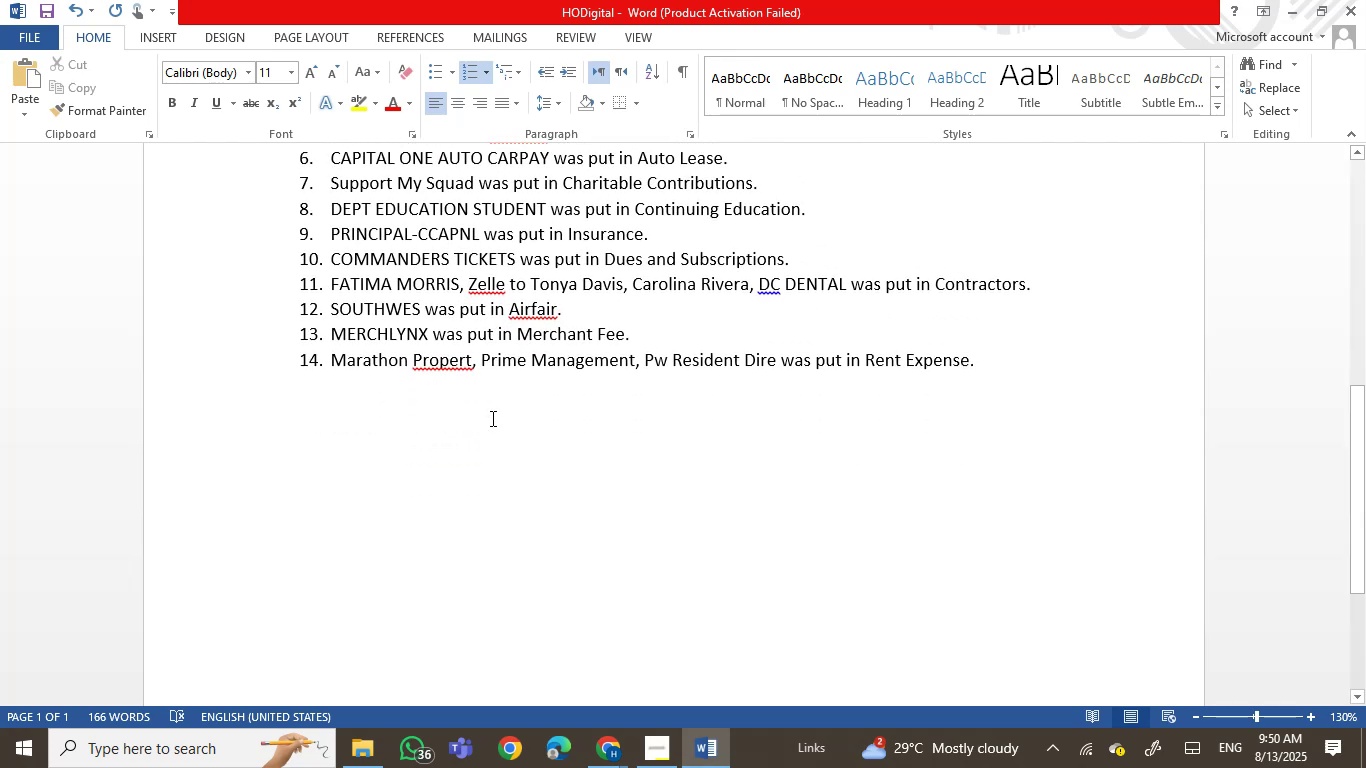 
scroll: coordinate [491, 418], scroll_direction: up, amount: 1.0
 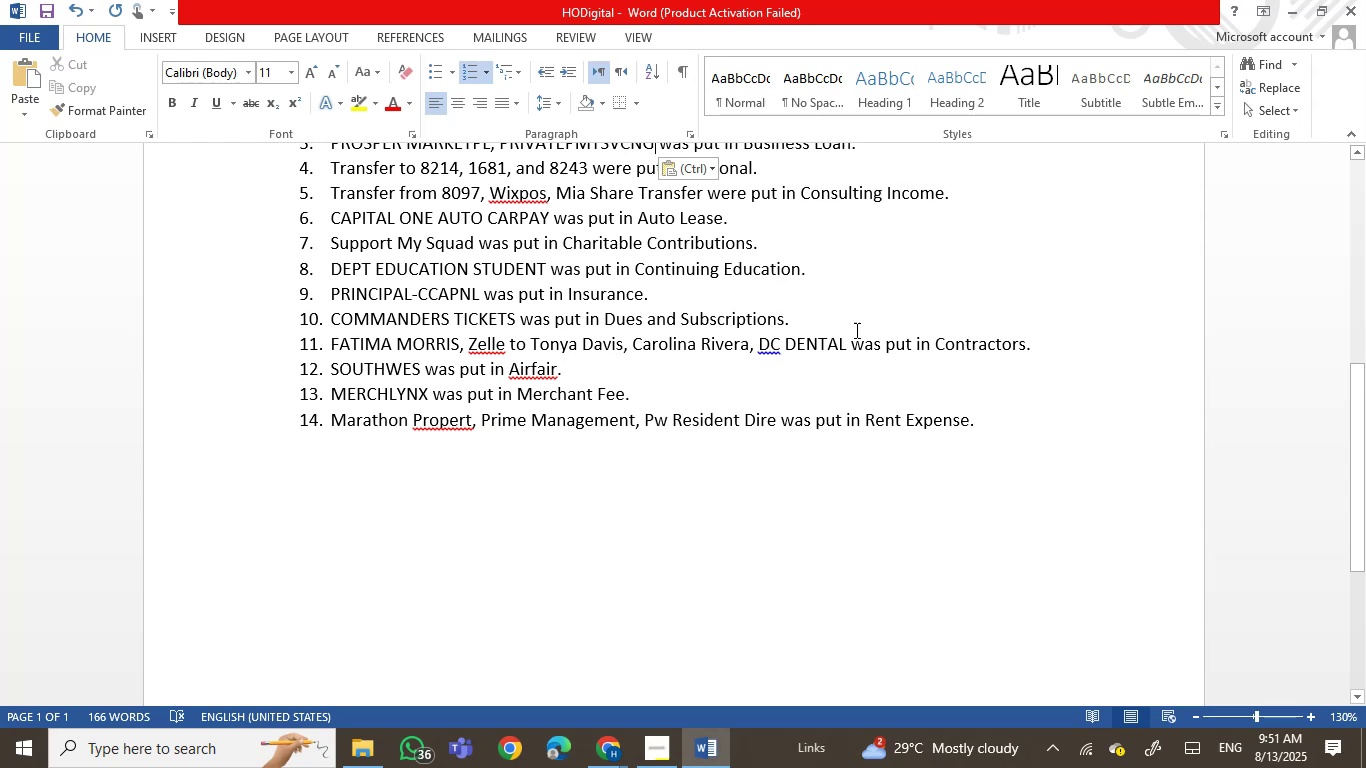 
wait(6.26)
 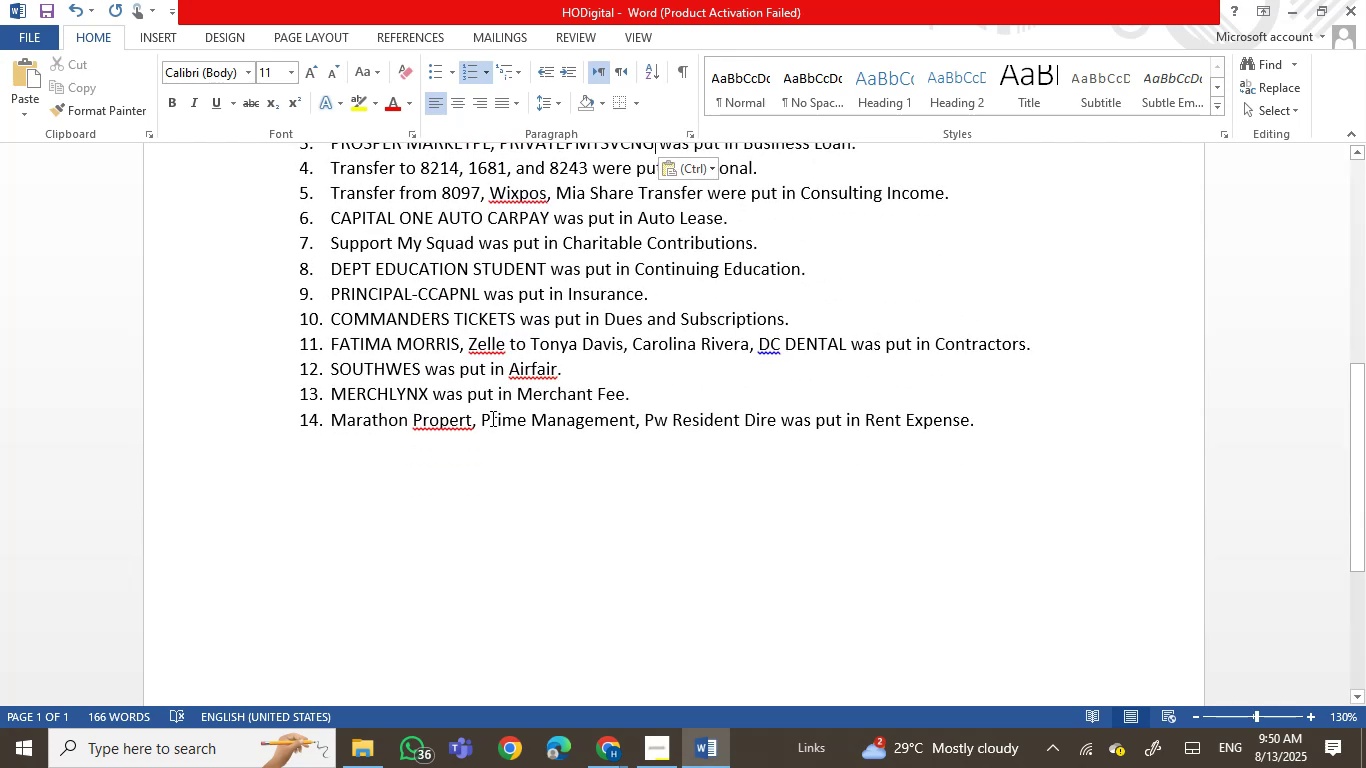 
left_click([761, 343])
 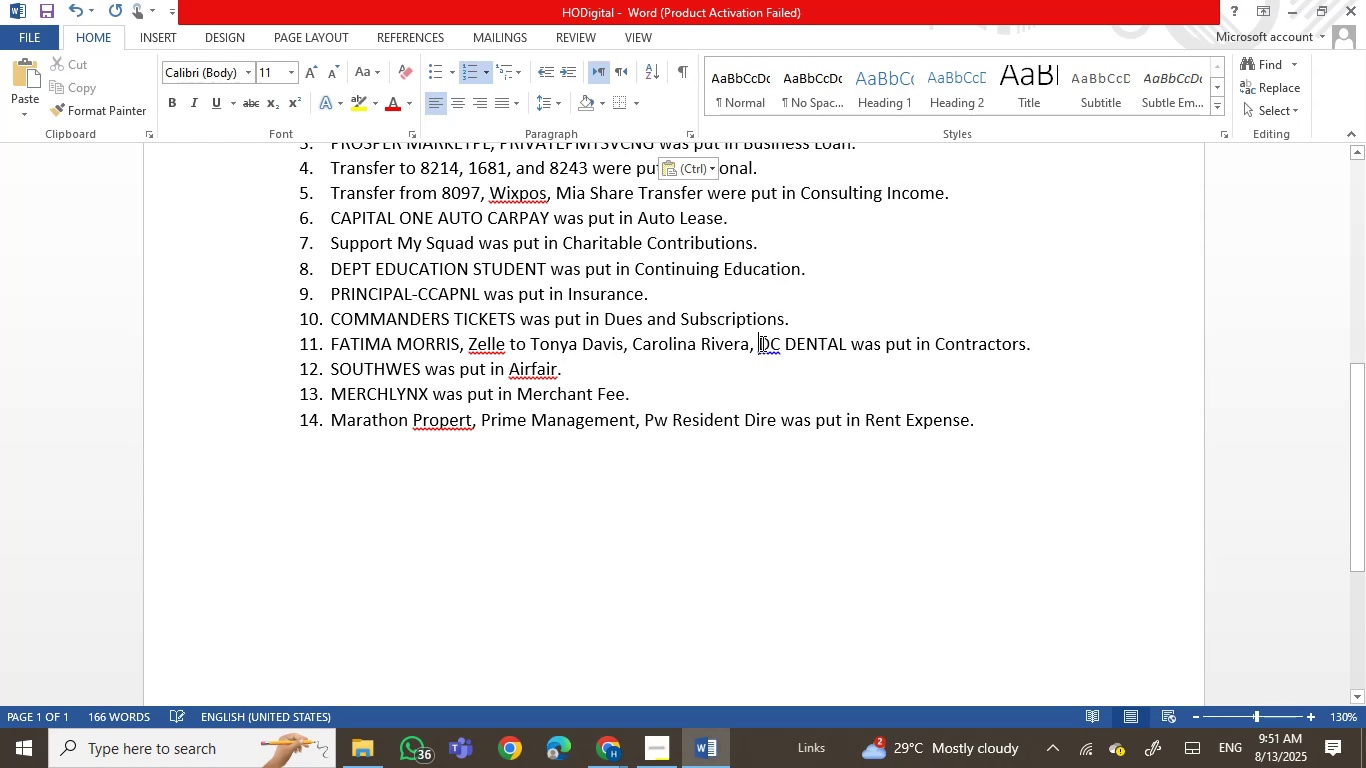 
right_click([761, 343])
 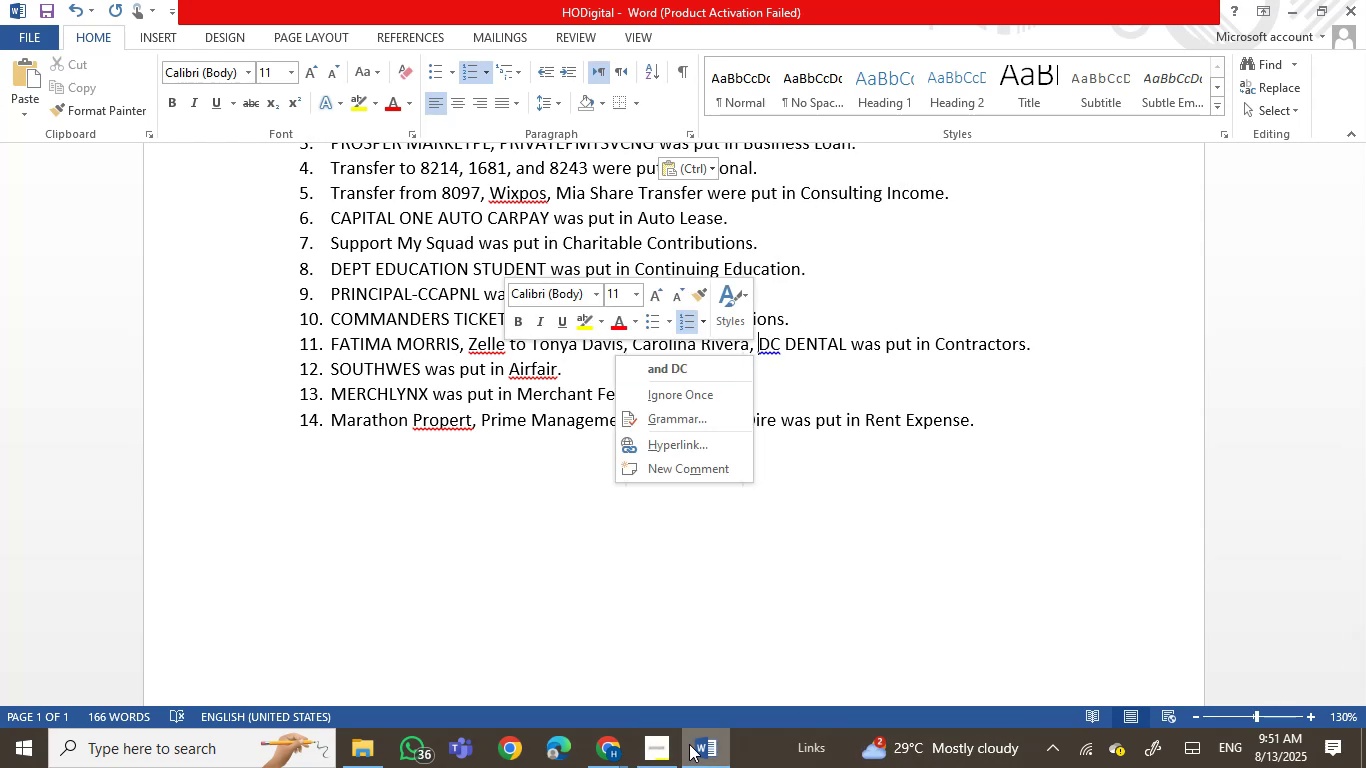 
left_click([689, 756])
 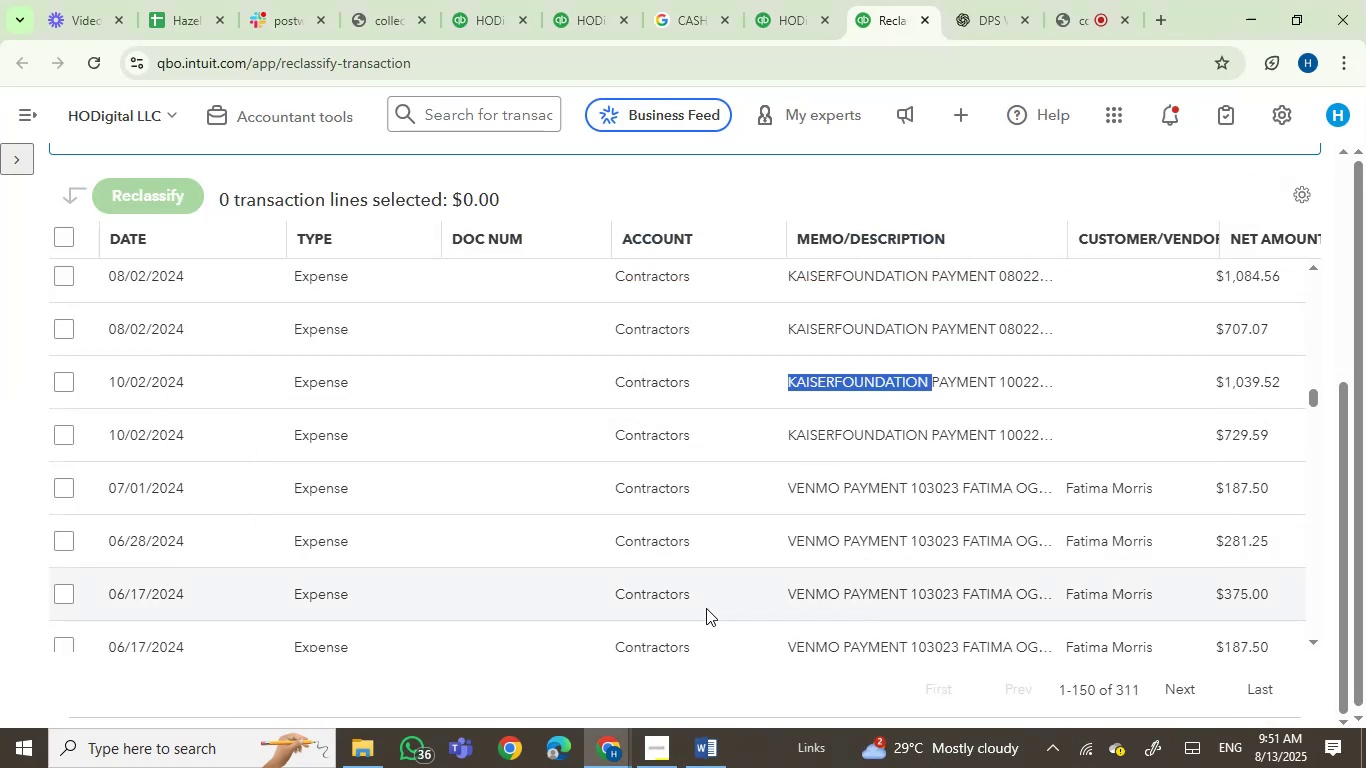 
key(Control+C)
 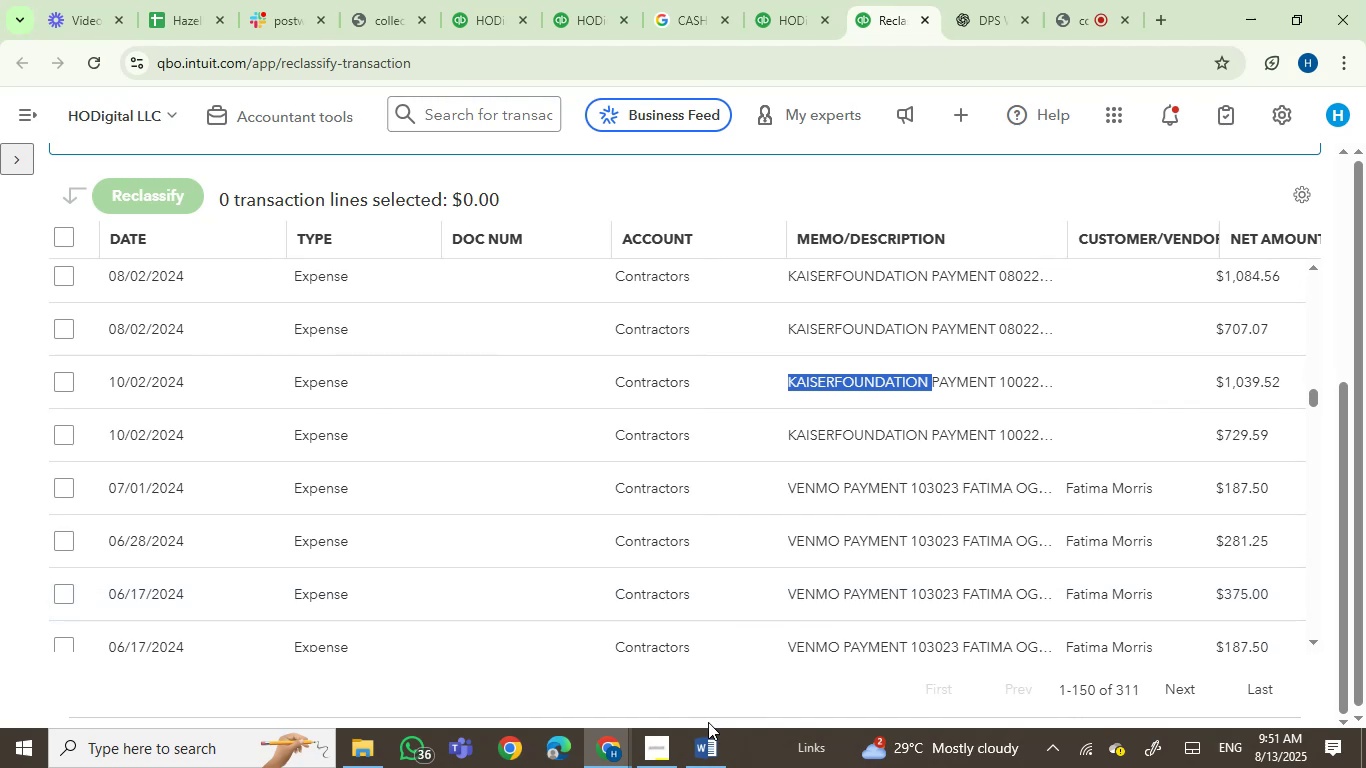 
left_click([708, 751])
 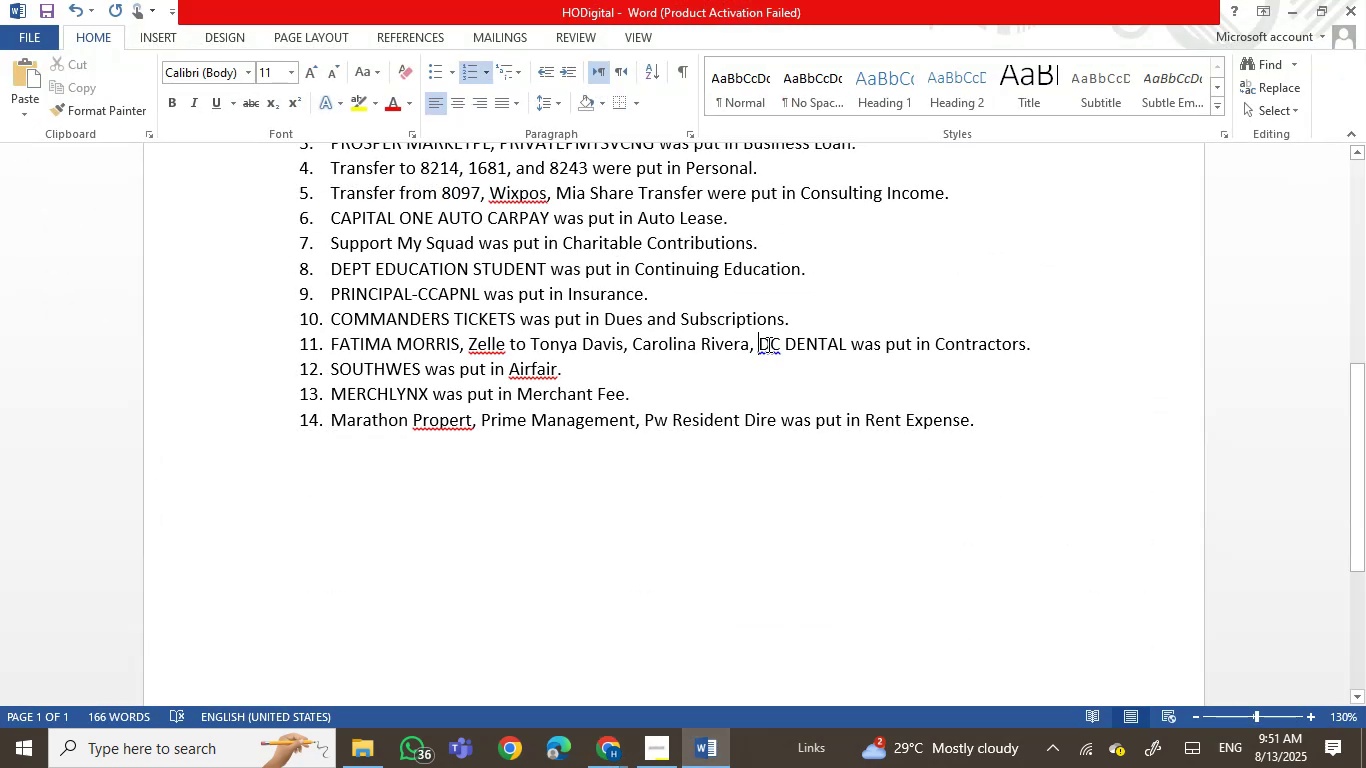 
right_click([763, 346])
 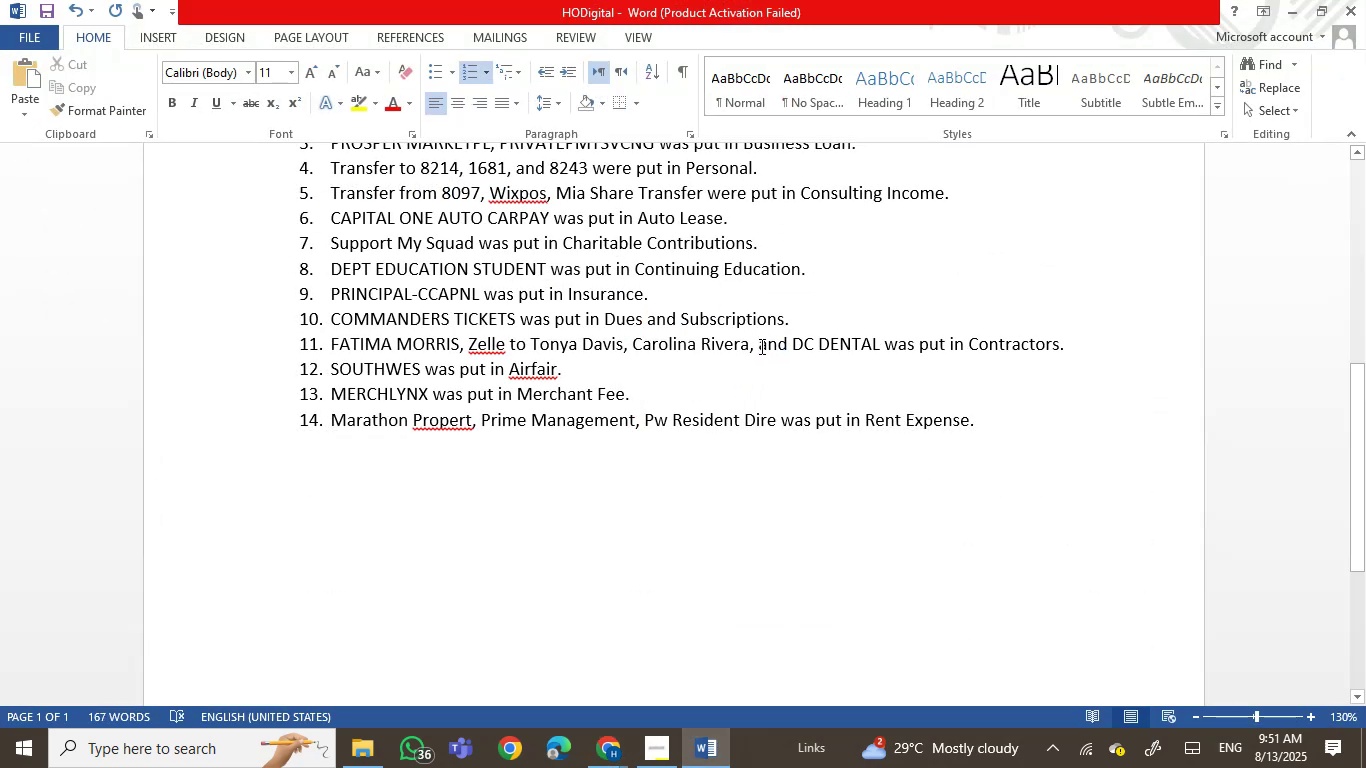 
right_click([757, 350])
 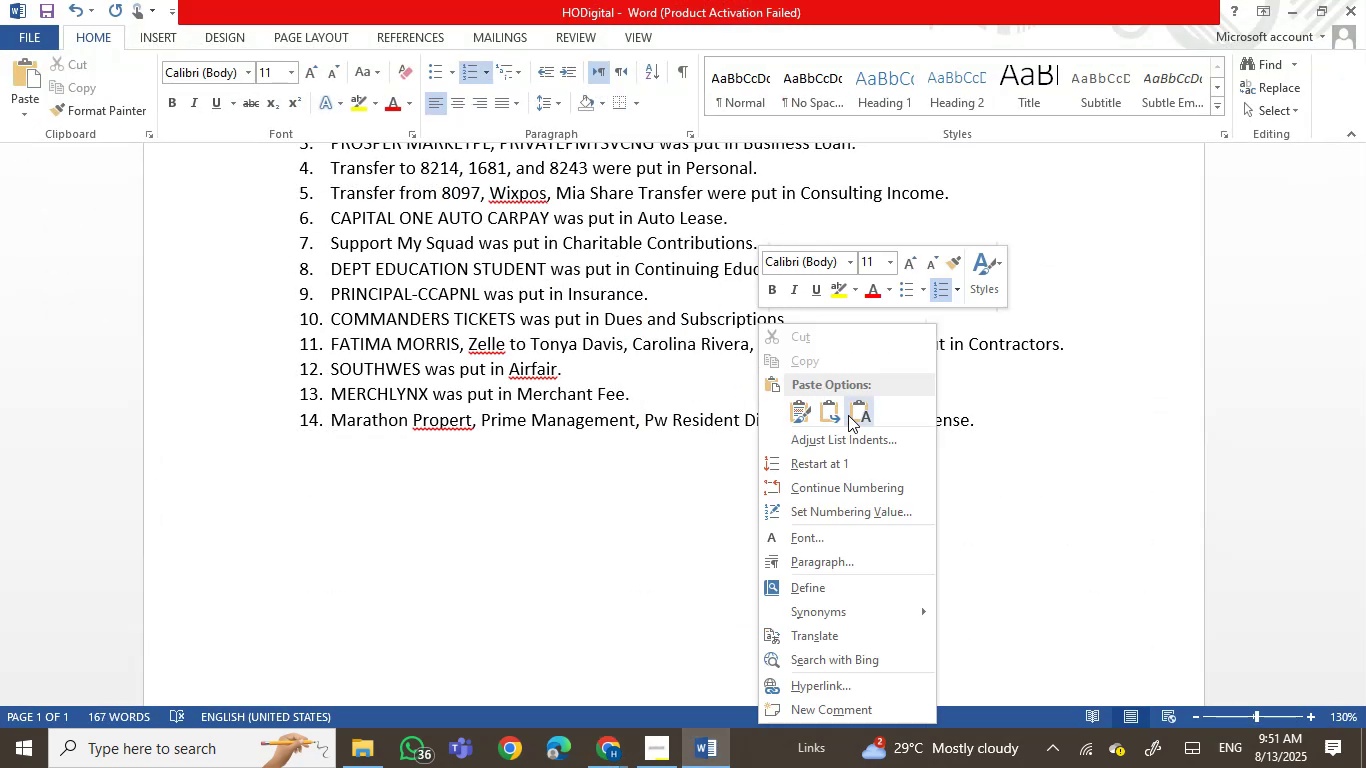 
left_click([863, 409])
 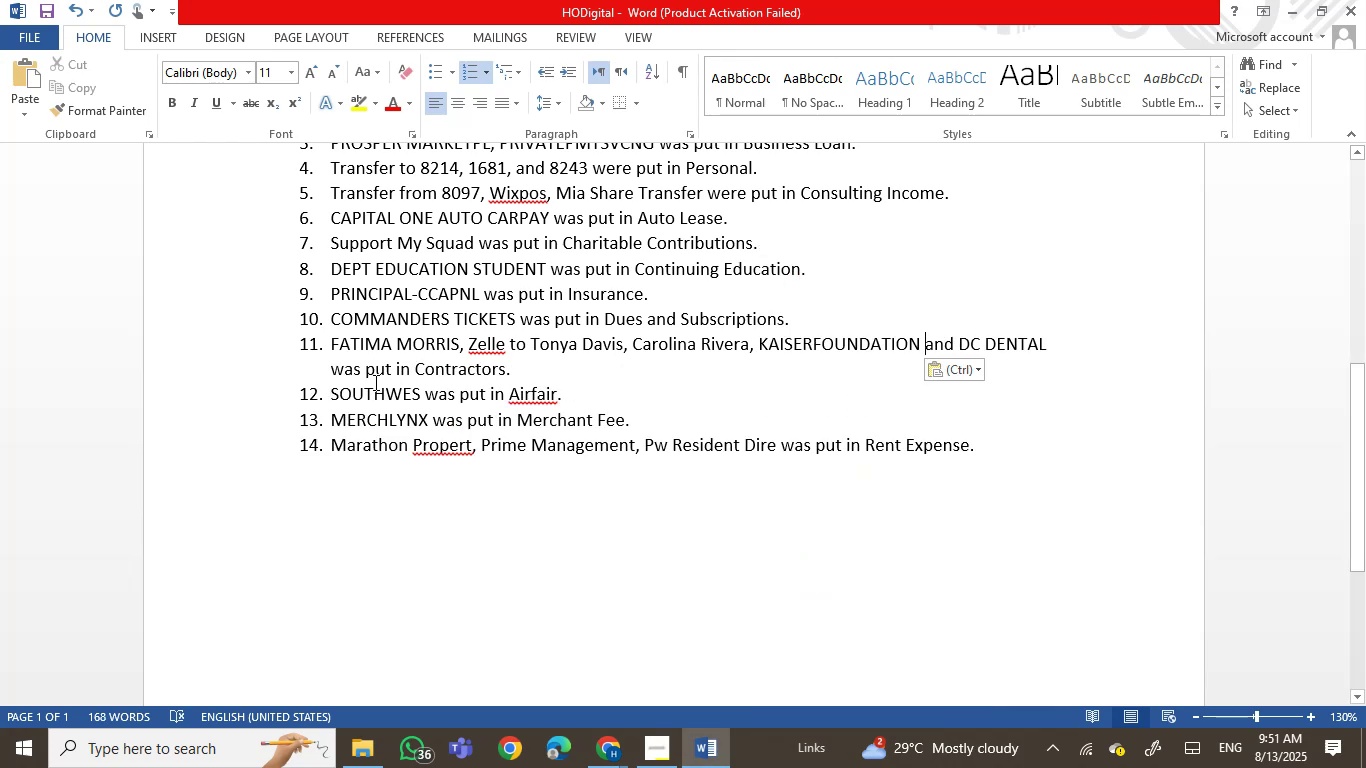 
left_click([347, 368])
 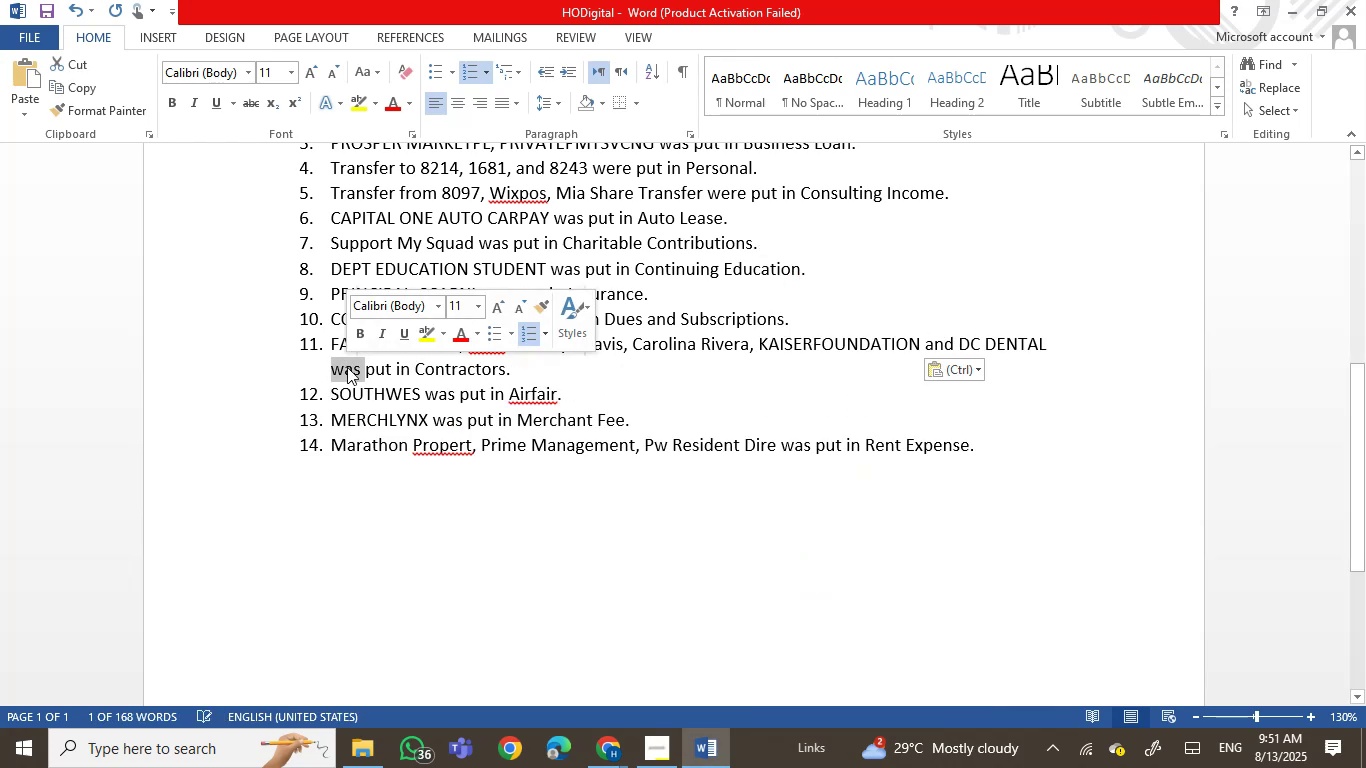 
type(were)
 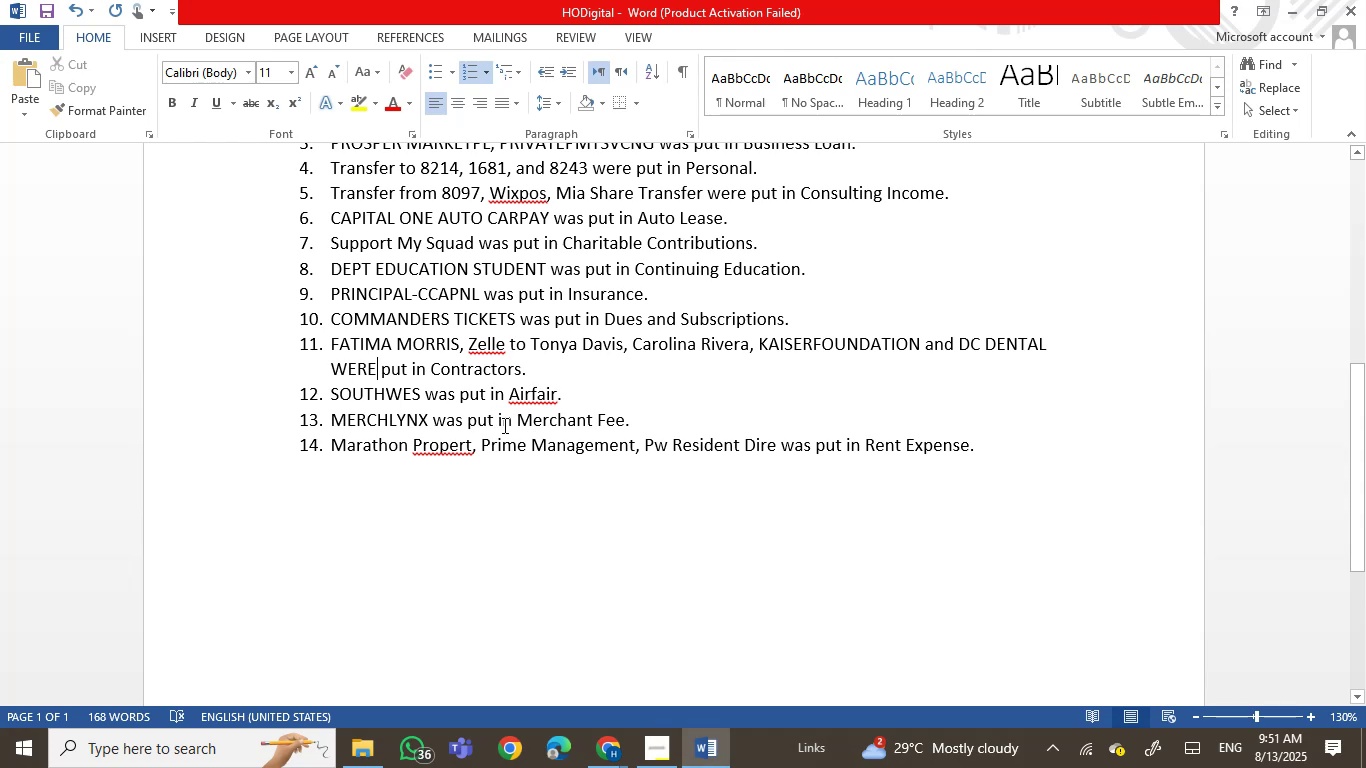 
wait(10.89)
 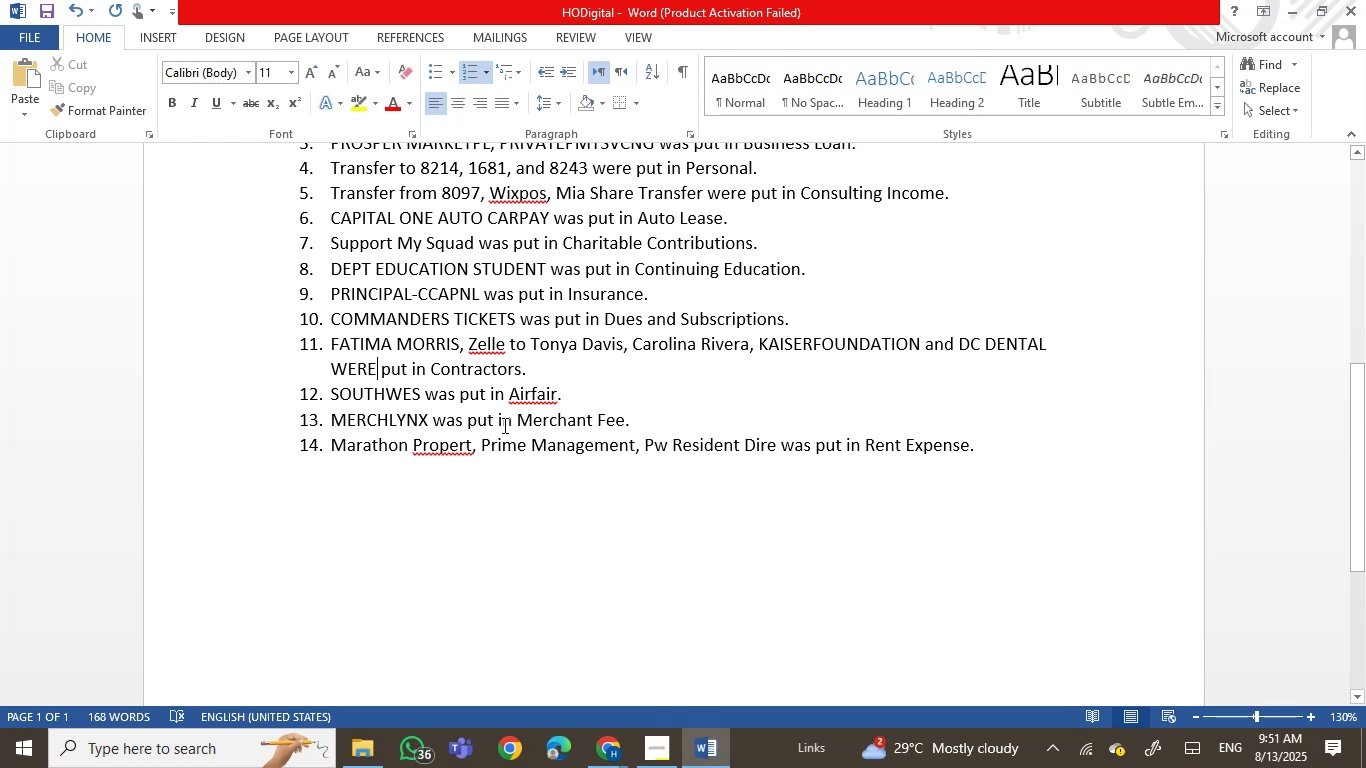 
left_click([725, 767])
 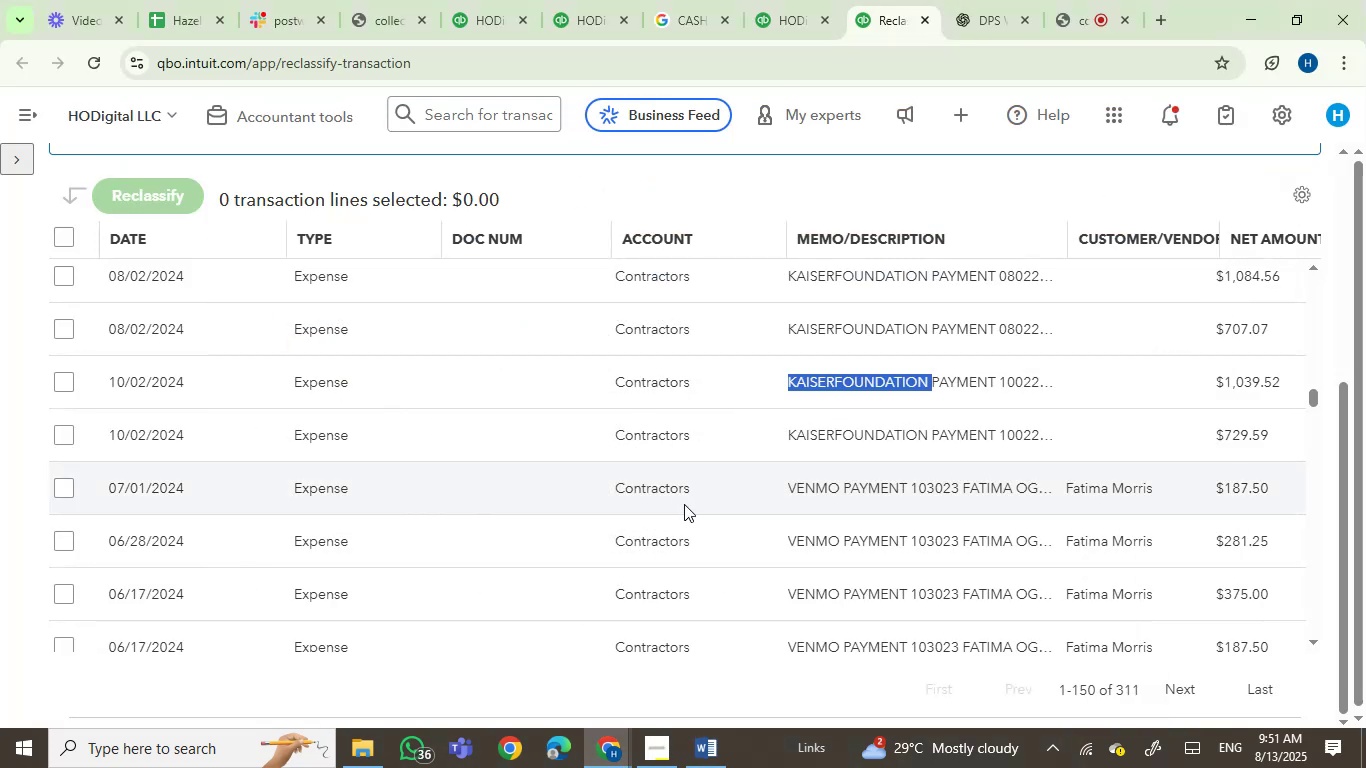 
scroll: coordinate [667, 554], scroll_direction: down, amount: 2.0
 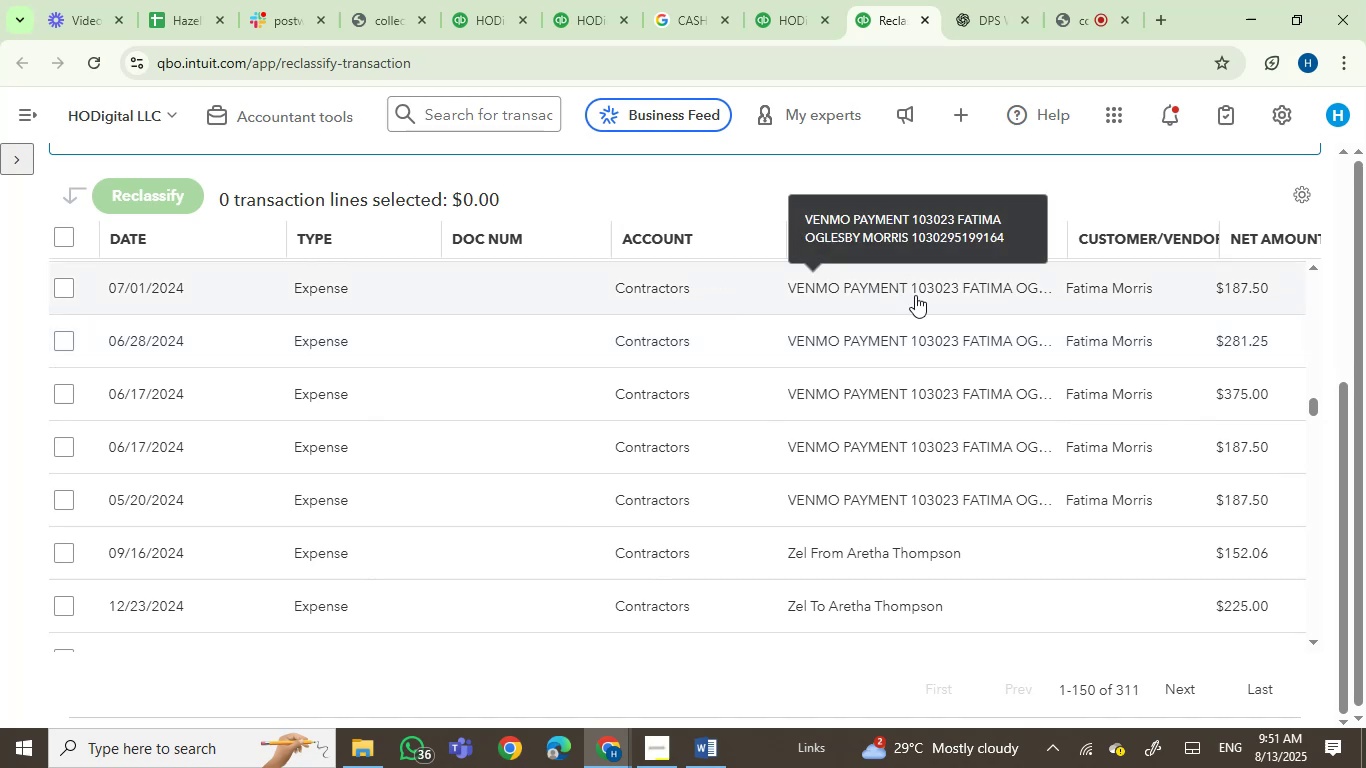 
left_click_drag(start_coordinate=[1176, 286], to_coordinate=[1055, 286])
 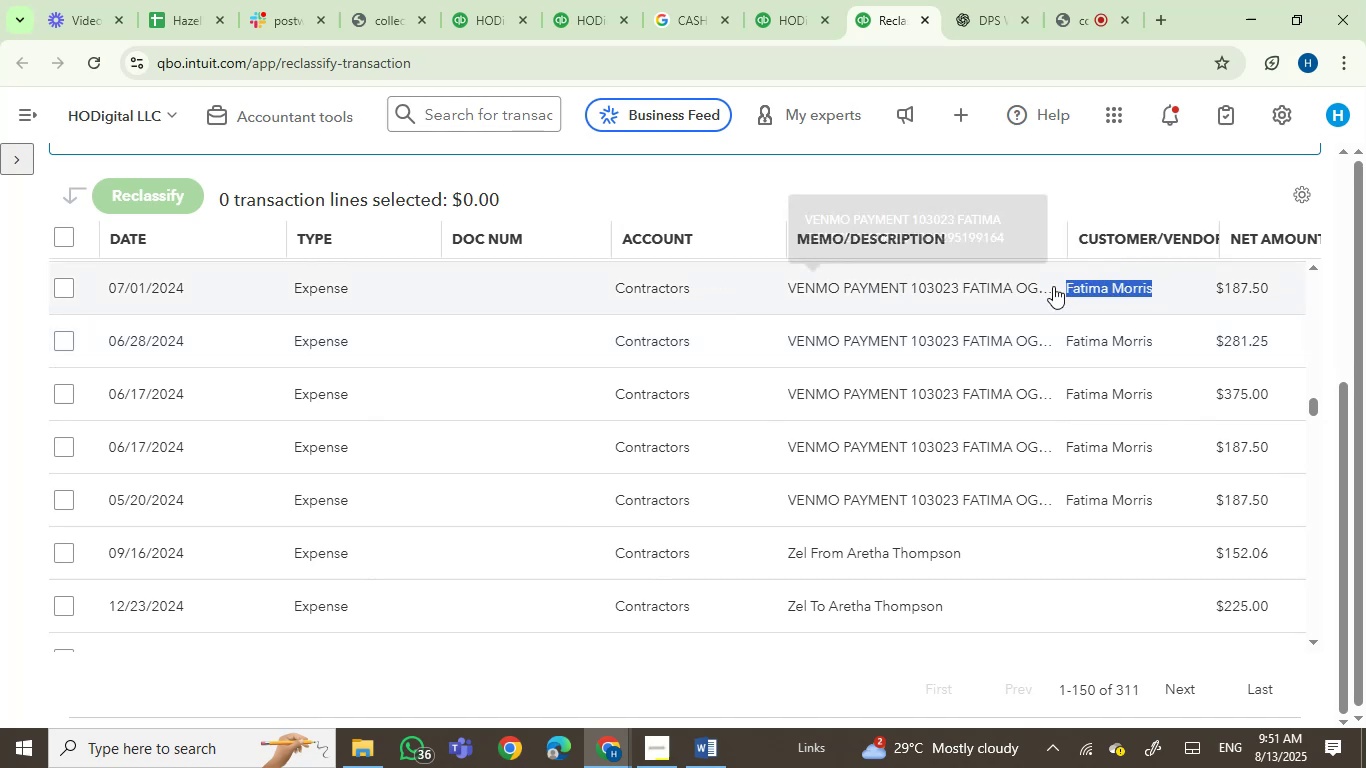 
key(Control+C)
 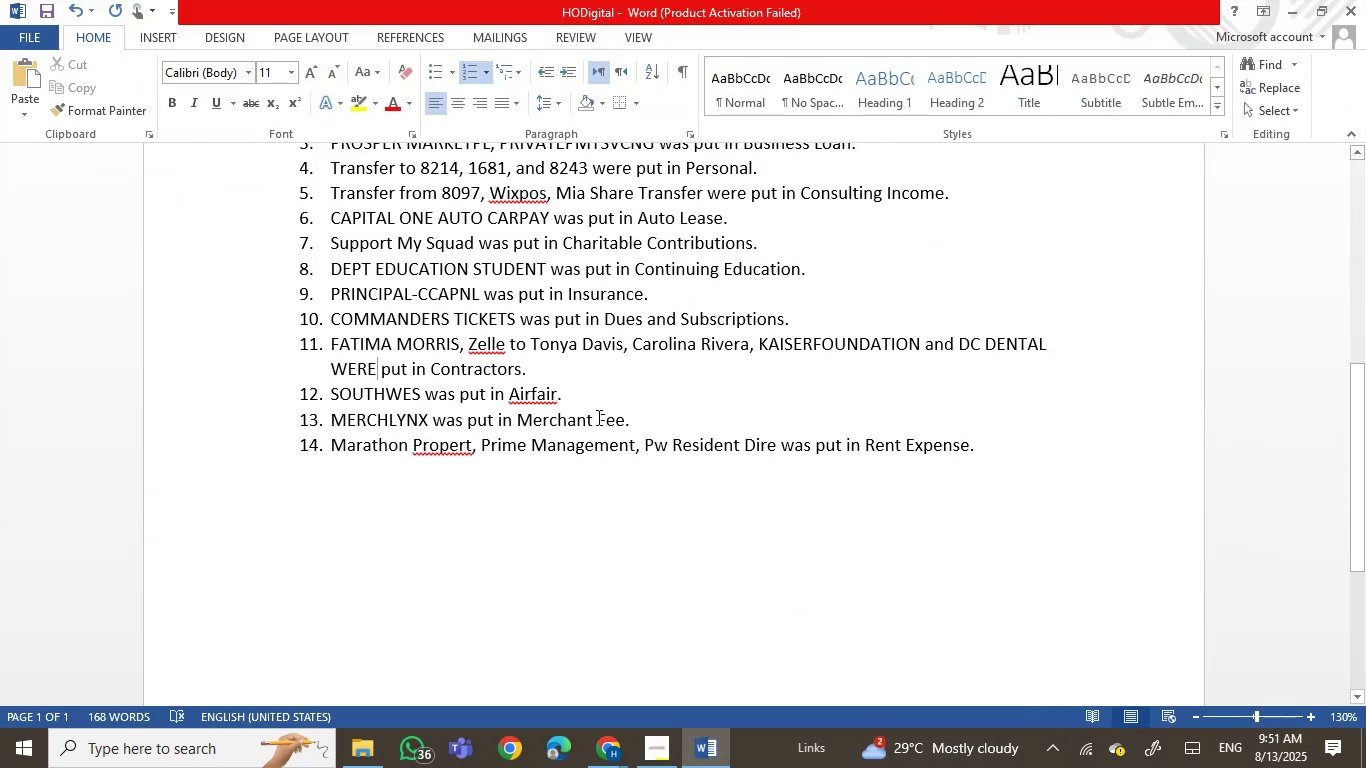 
wait(6.72)
 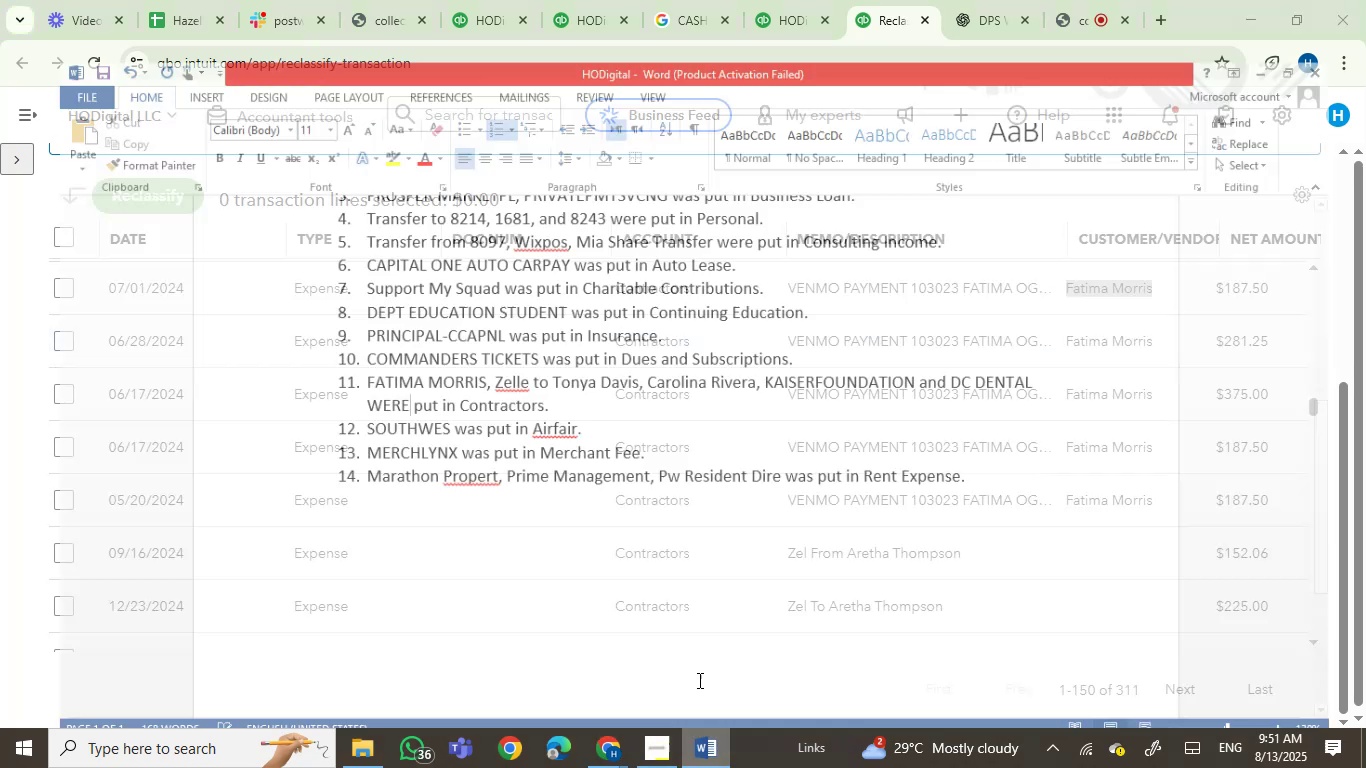 
left_click([722, 756])
 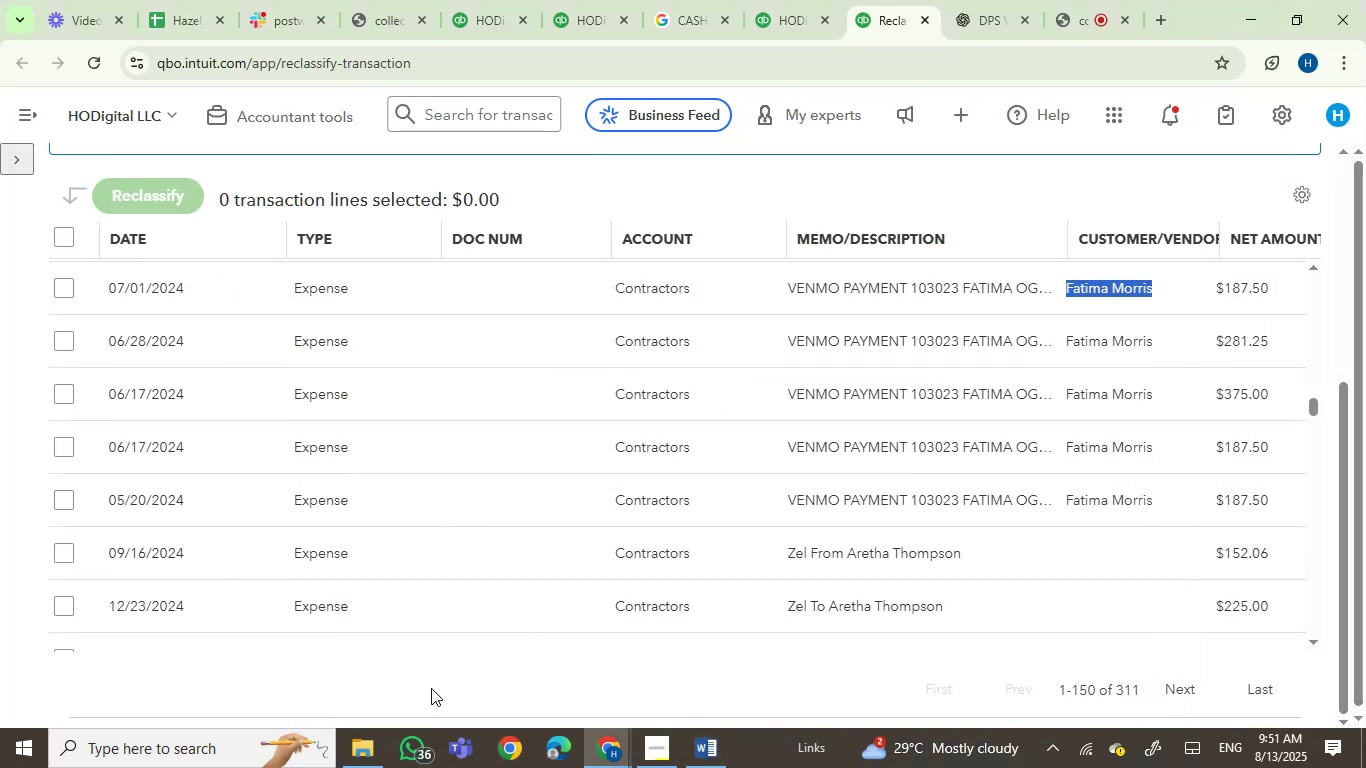 
wait(8.82)
 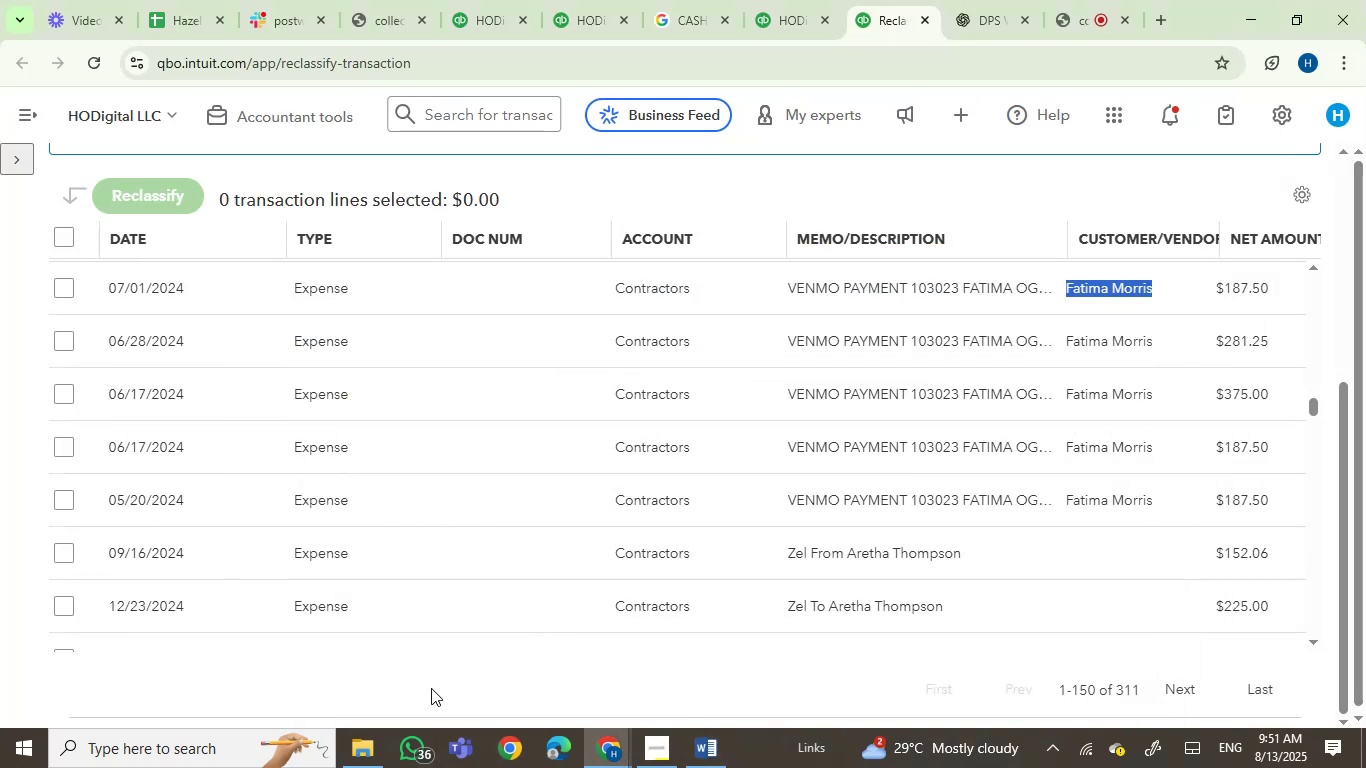 
mouse_move([950, 507])
 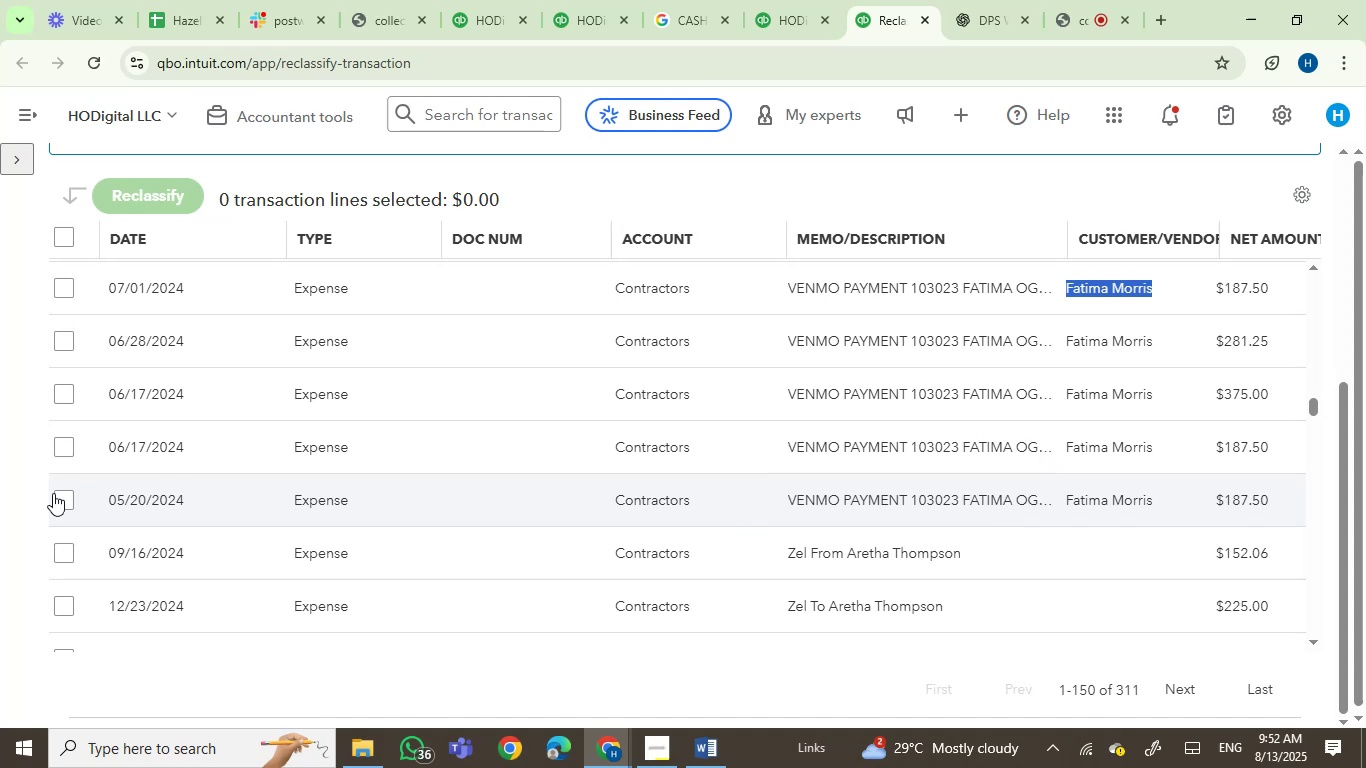 
left_click([59, 504])
 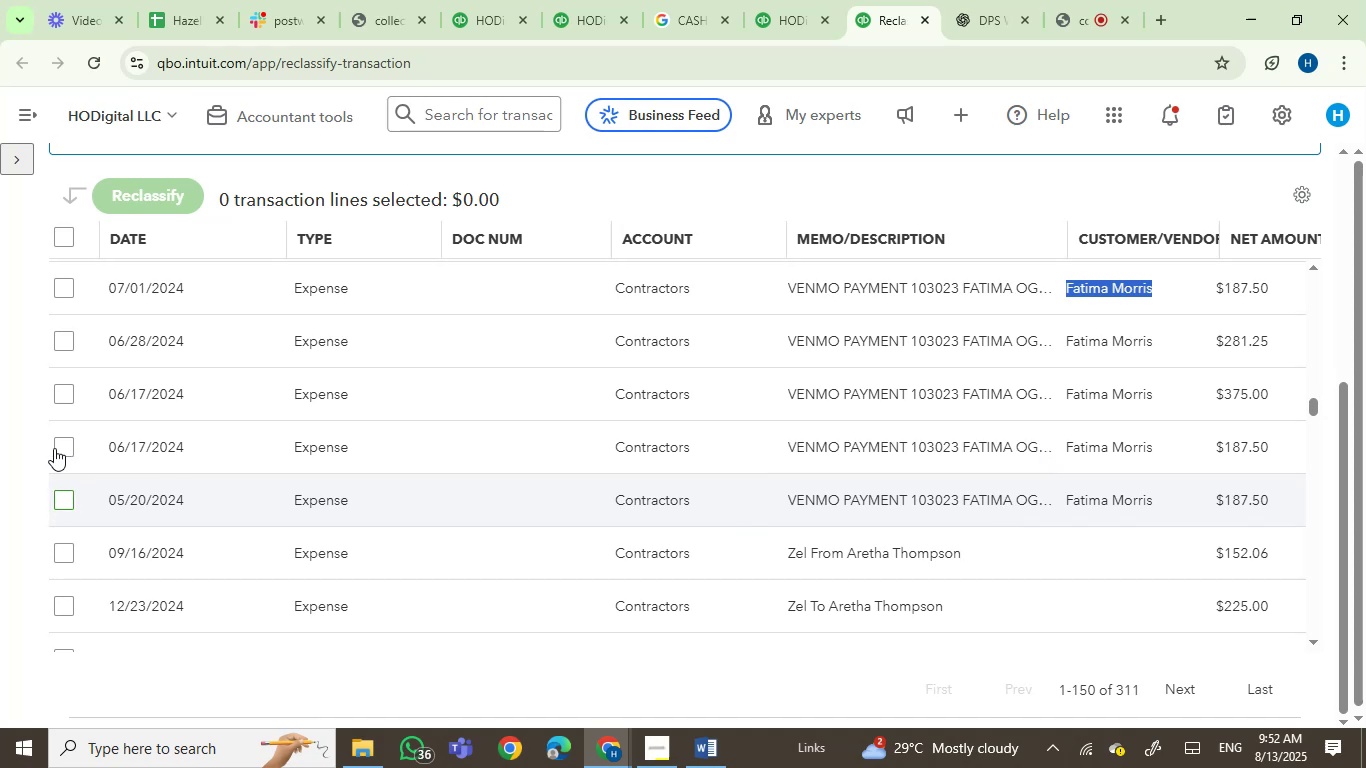 
left_click([67, 443])
 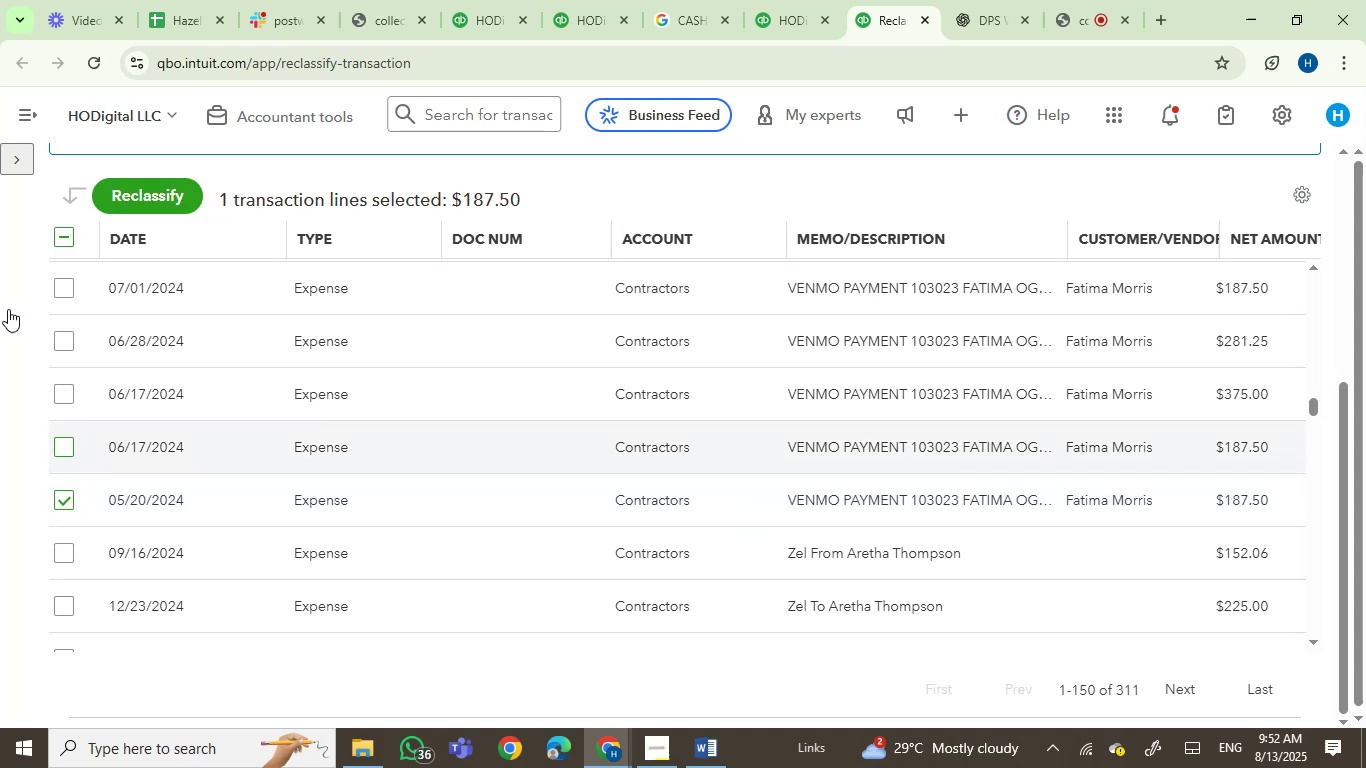 
left_click([61, 330])
 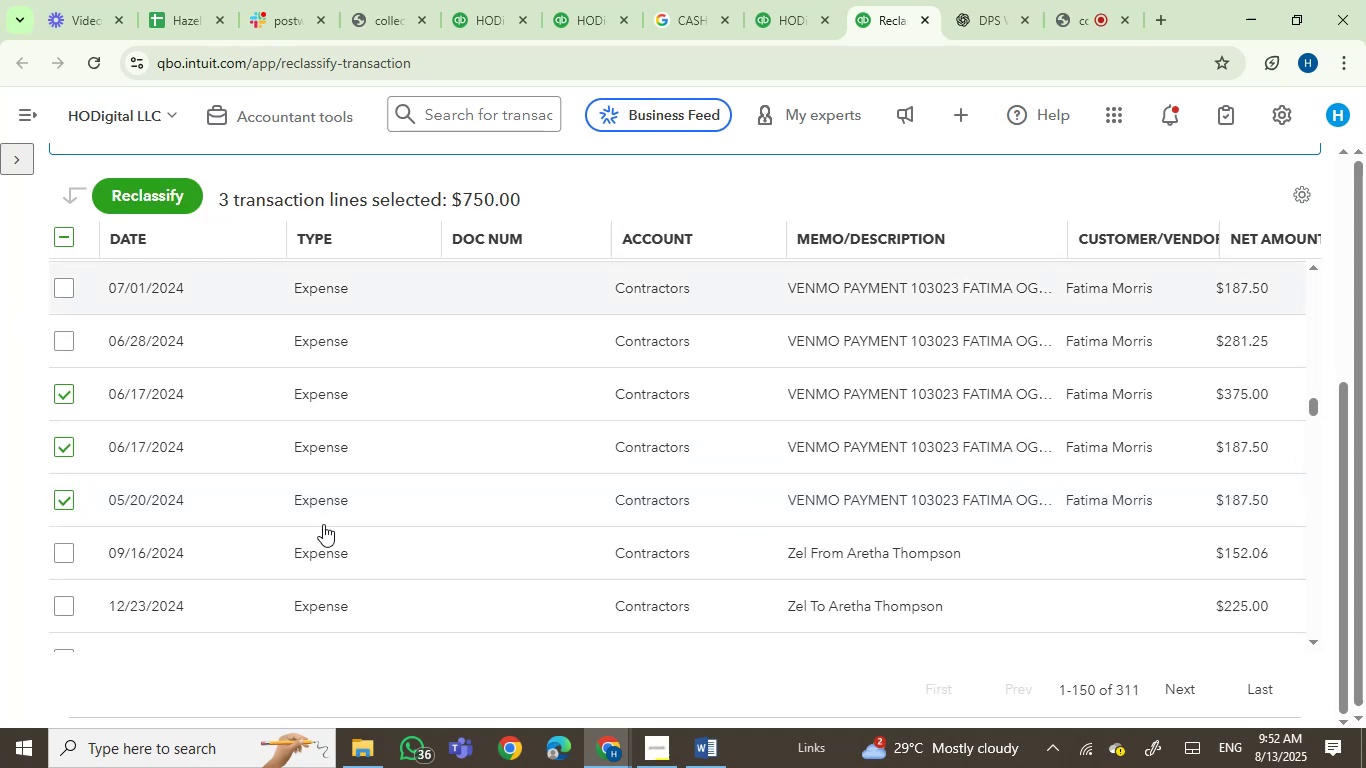 
scroll: coordinate [323, 524], scroll_direction: up, amount: 1.0
 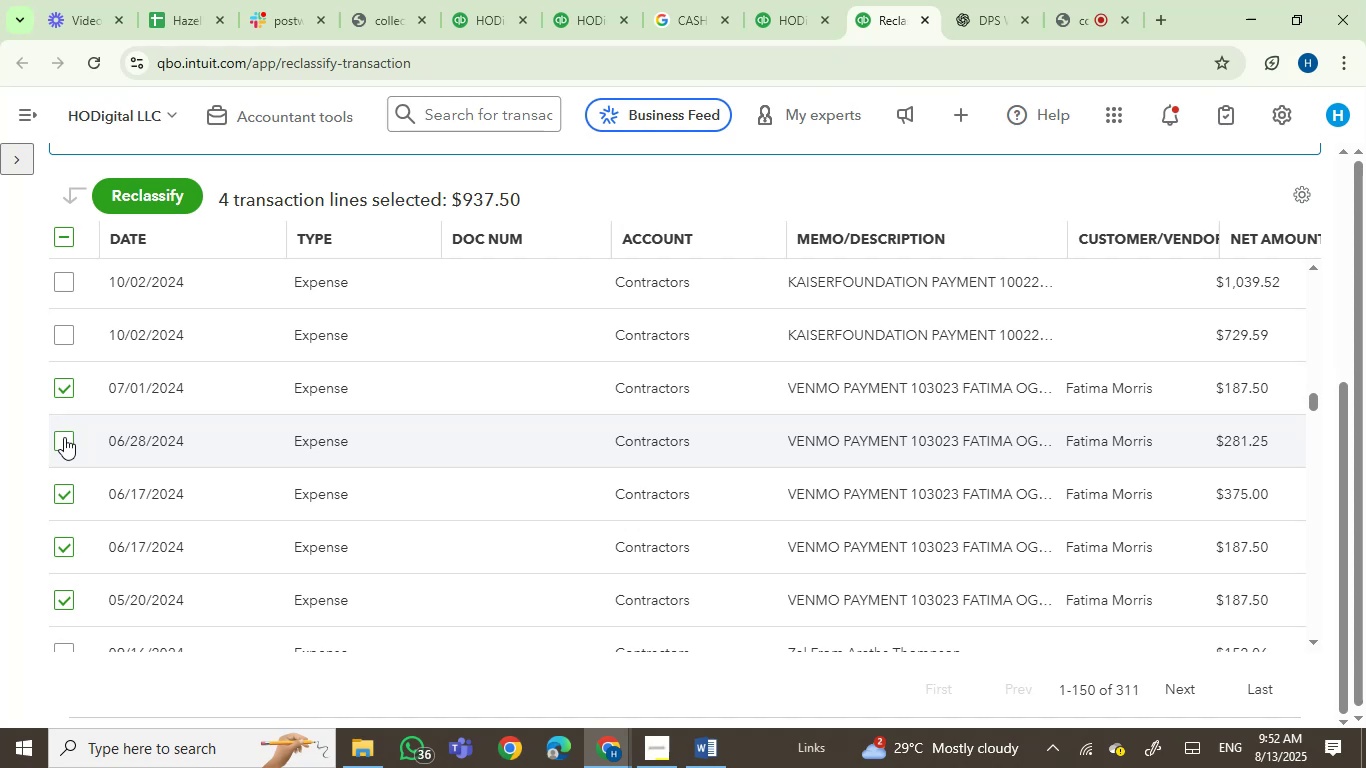 
left_click([137, 196])
 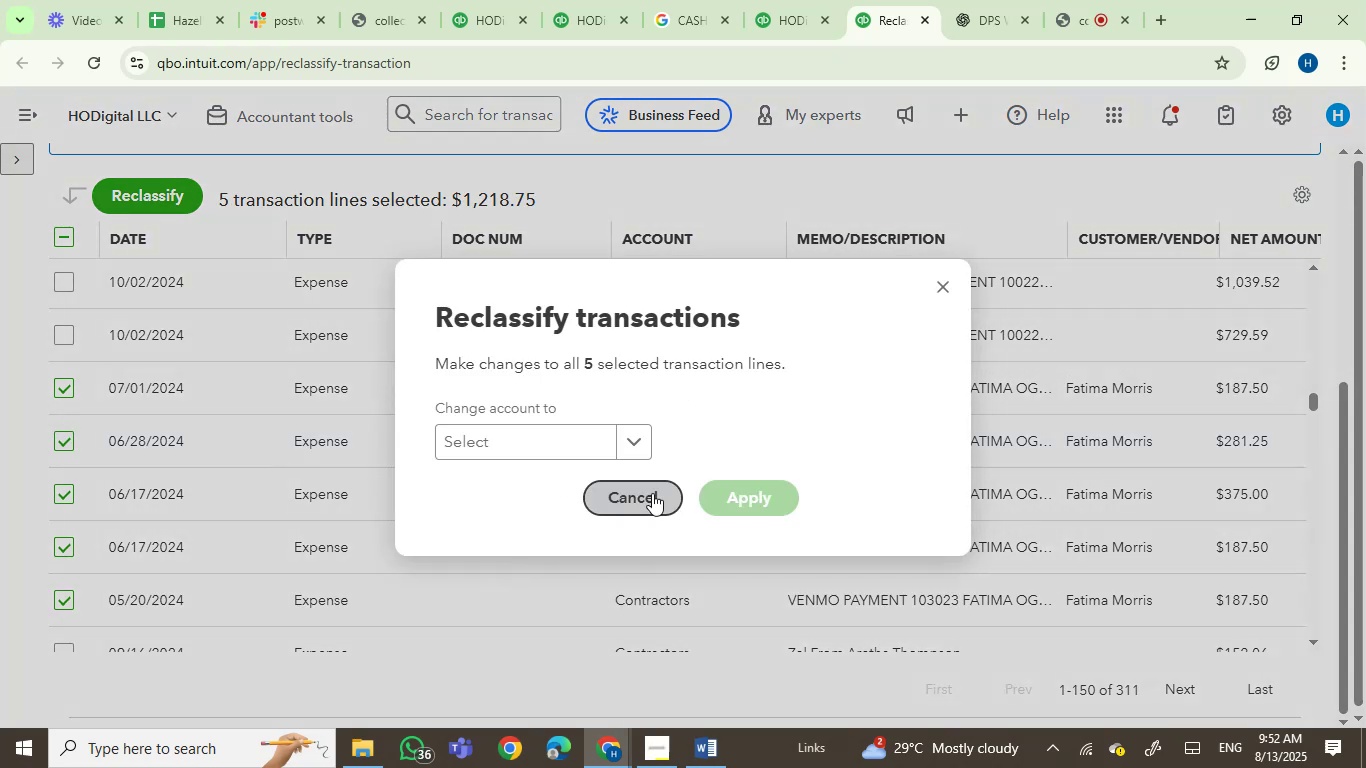 
left_click([548, 437])
 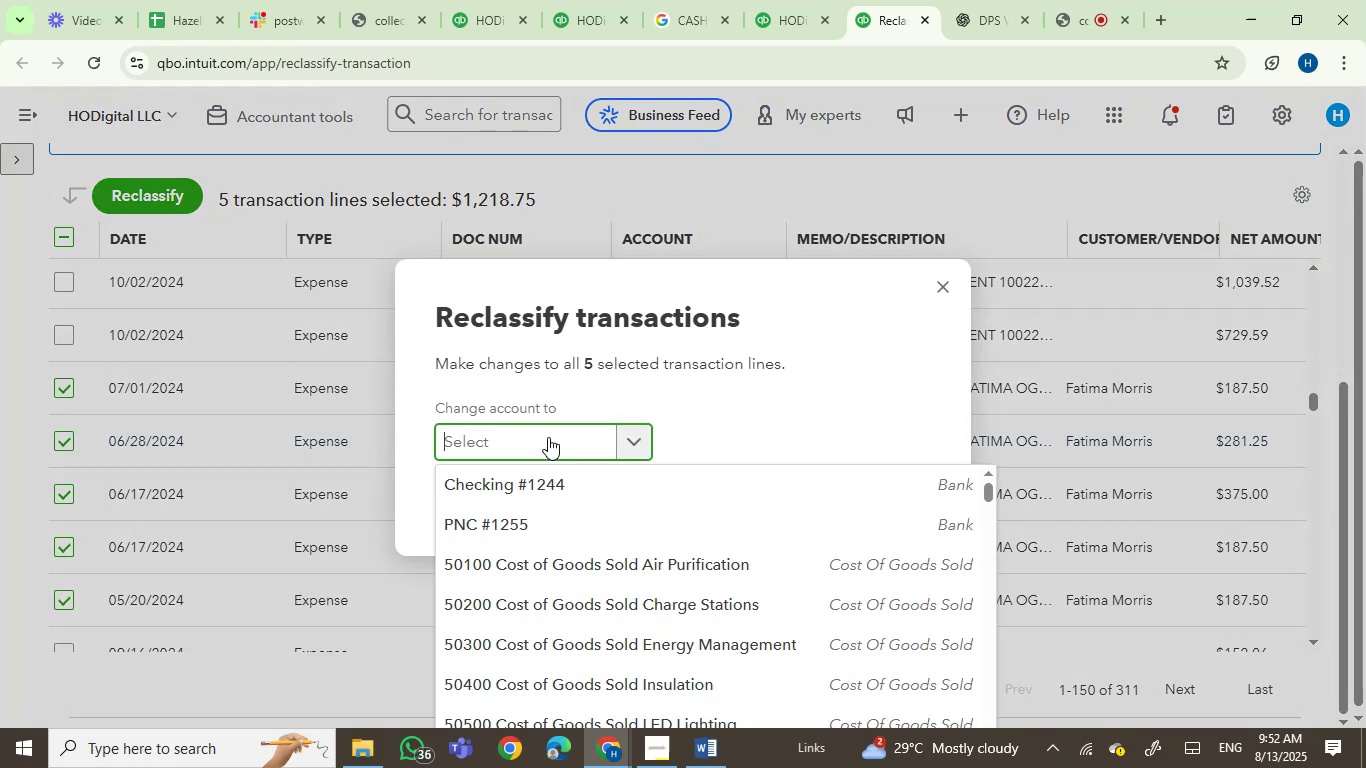 
type(owner)
 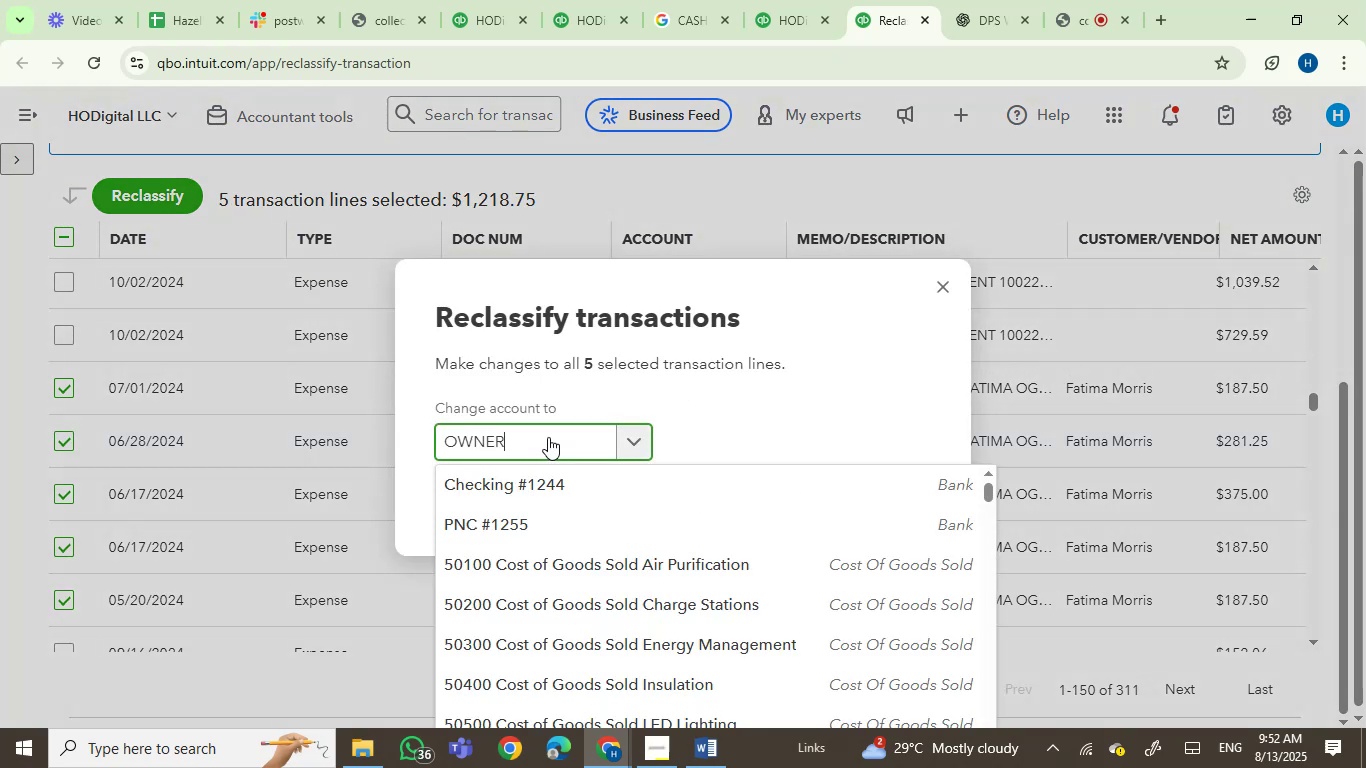 
mouse_move([568, 496])
 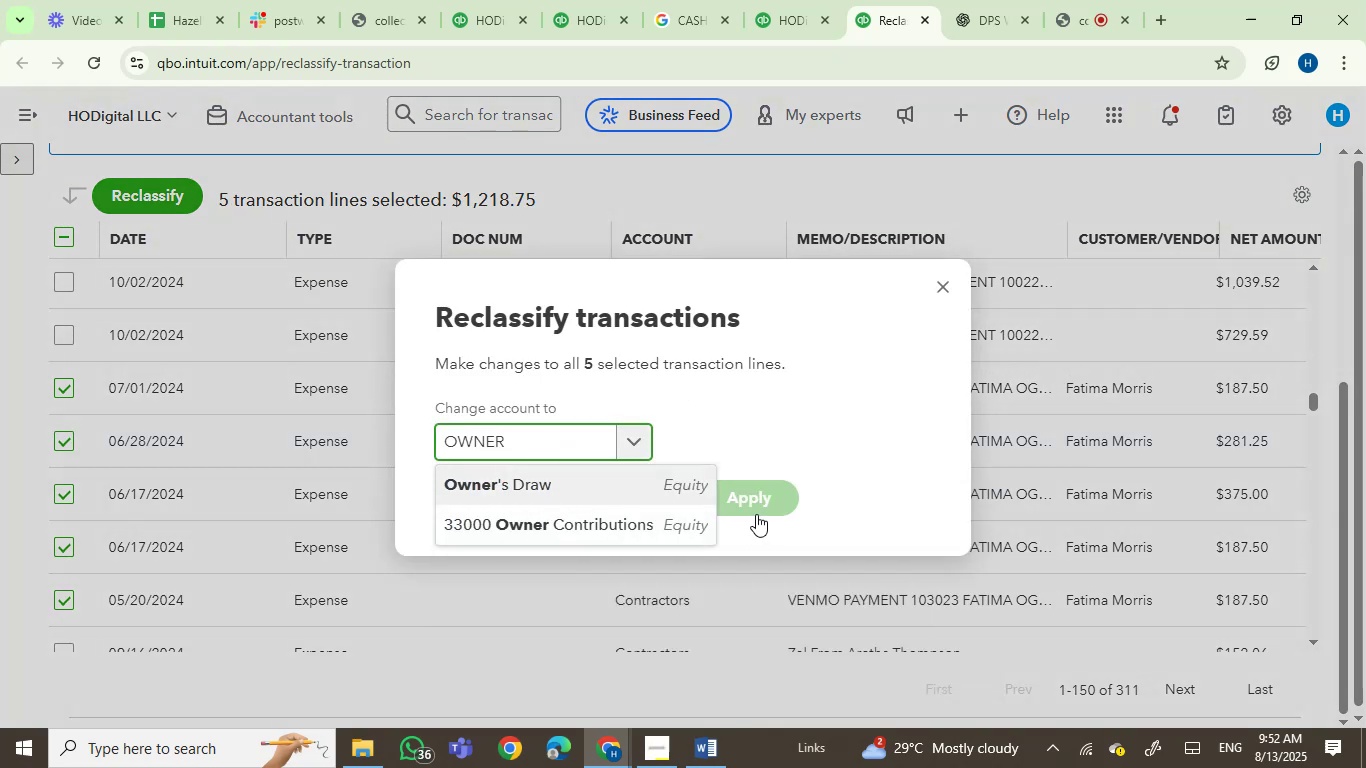 
left_click([755, 511])
 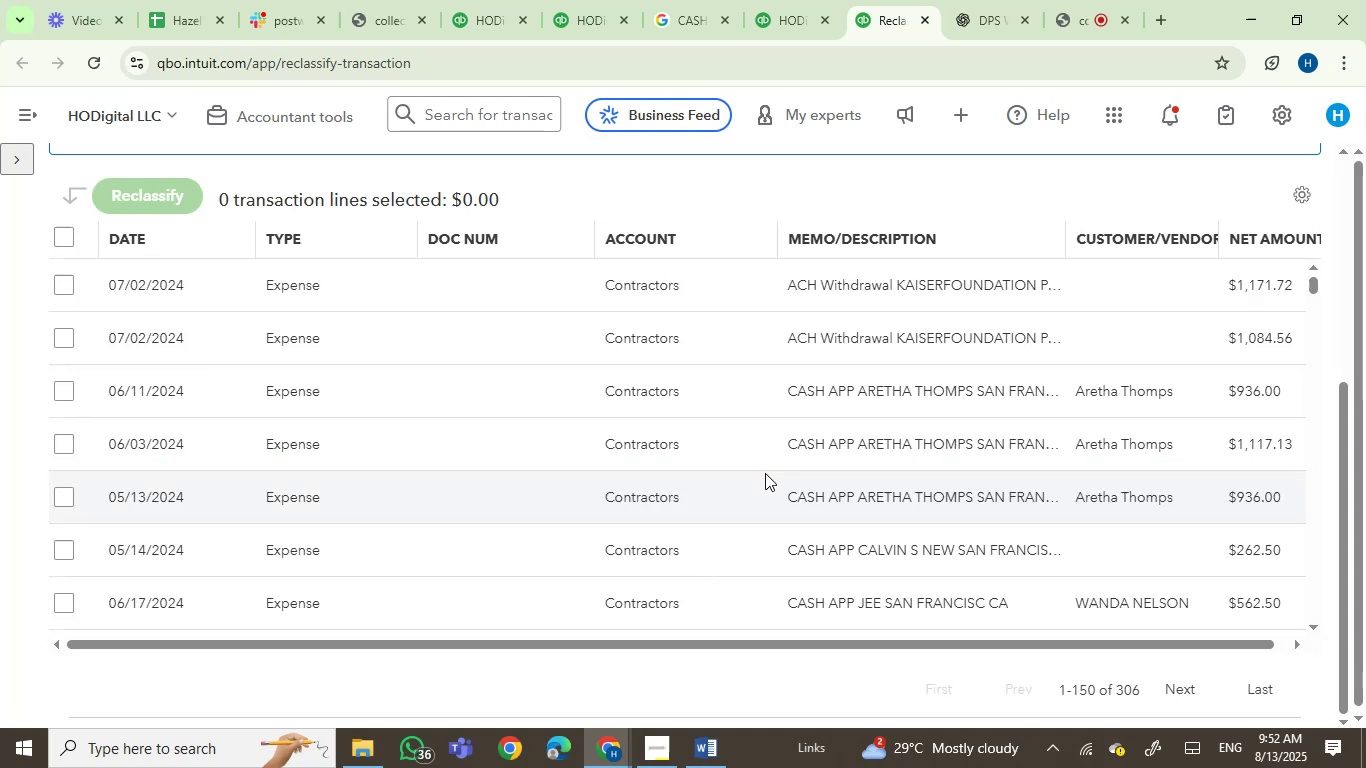 
wait(6.92)
 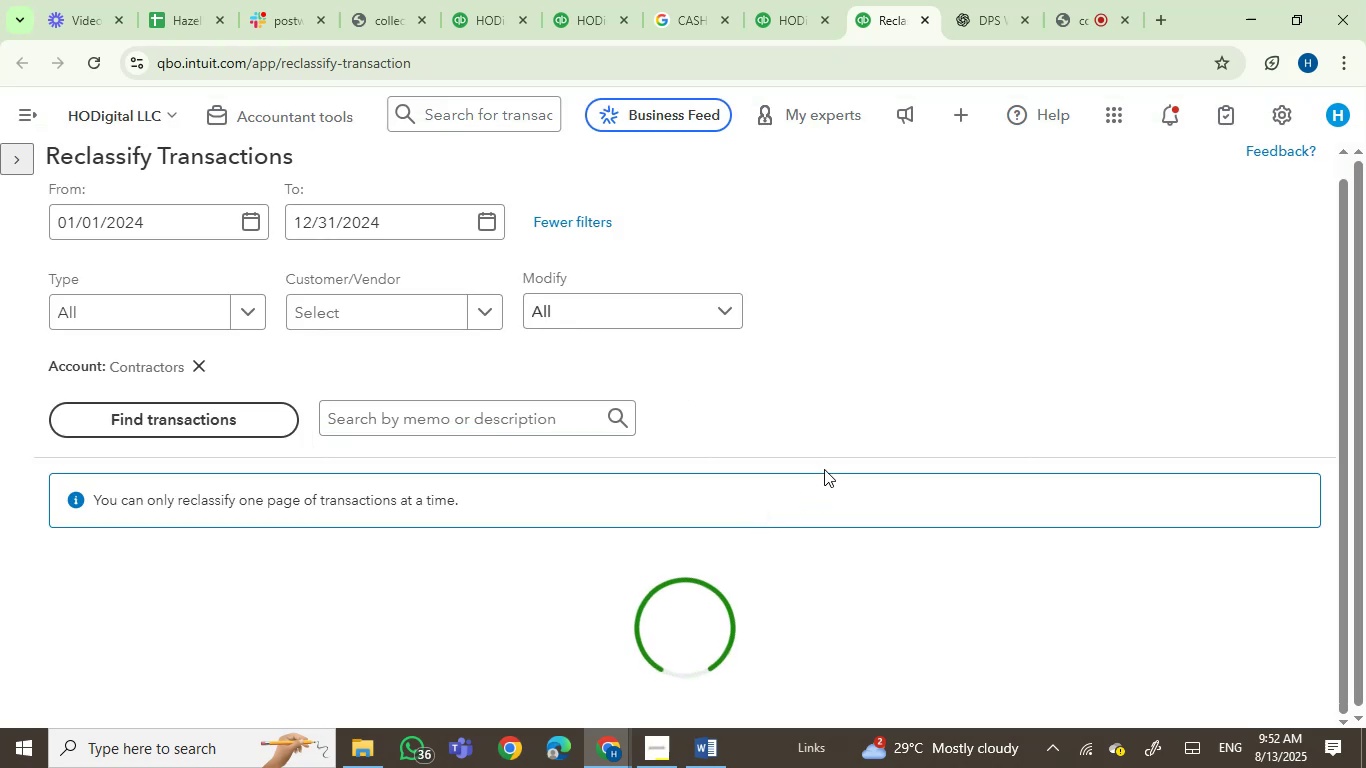 
scroll: coordinate [642, 459], scroll_direction: down, amount: 12.0
 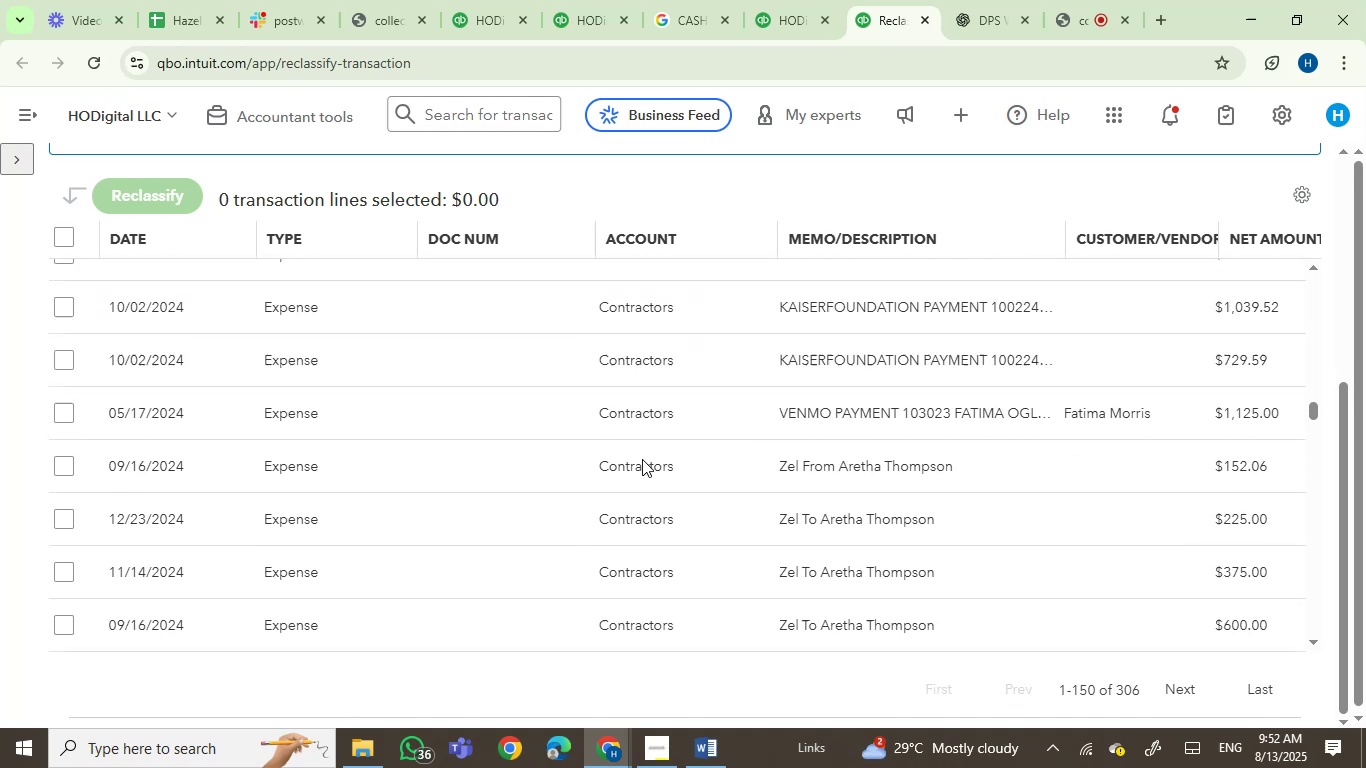 
scroll: coordinate [642, 459], scroll_direction: none, amount: 0.0
 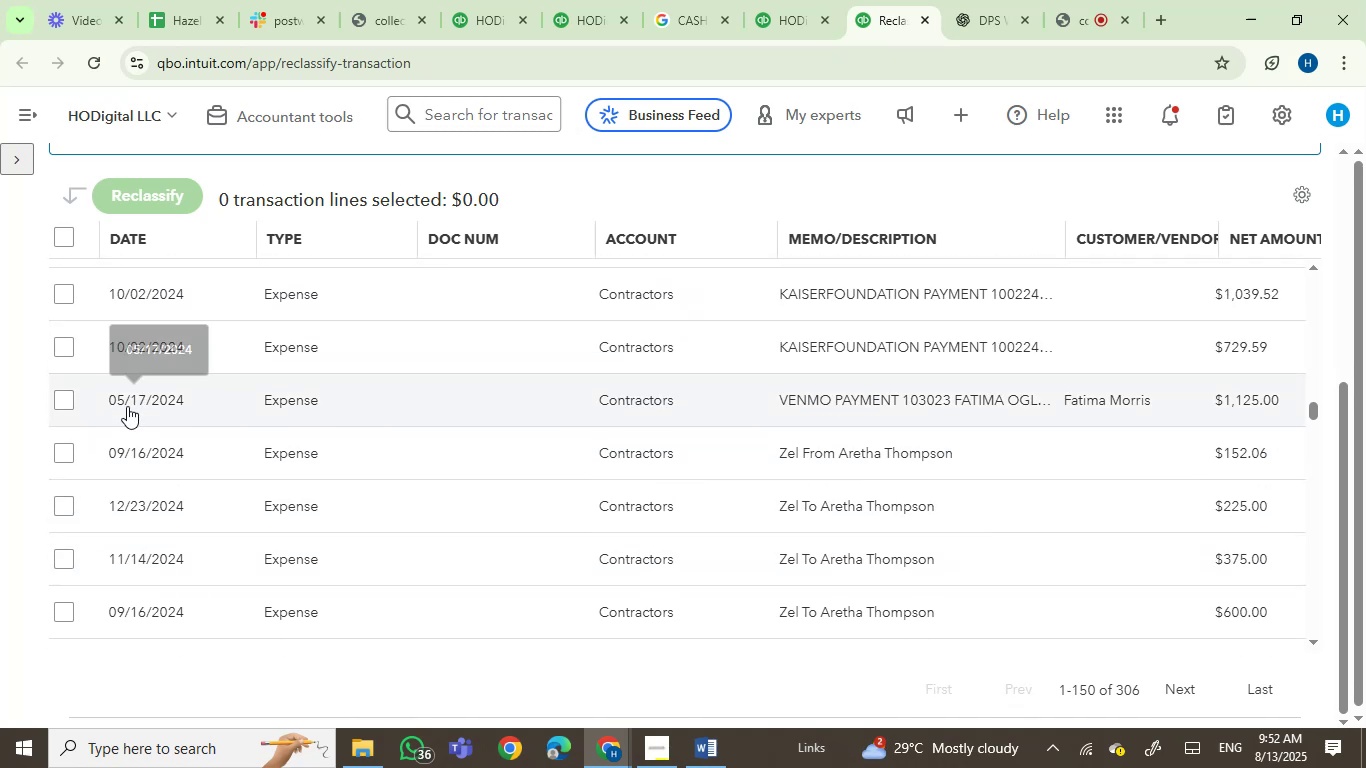 
left_click([68, 398])
 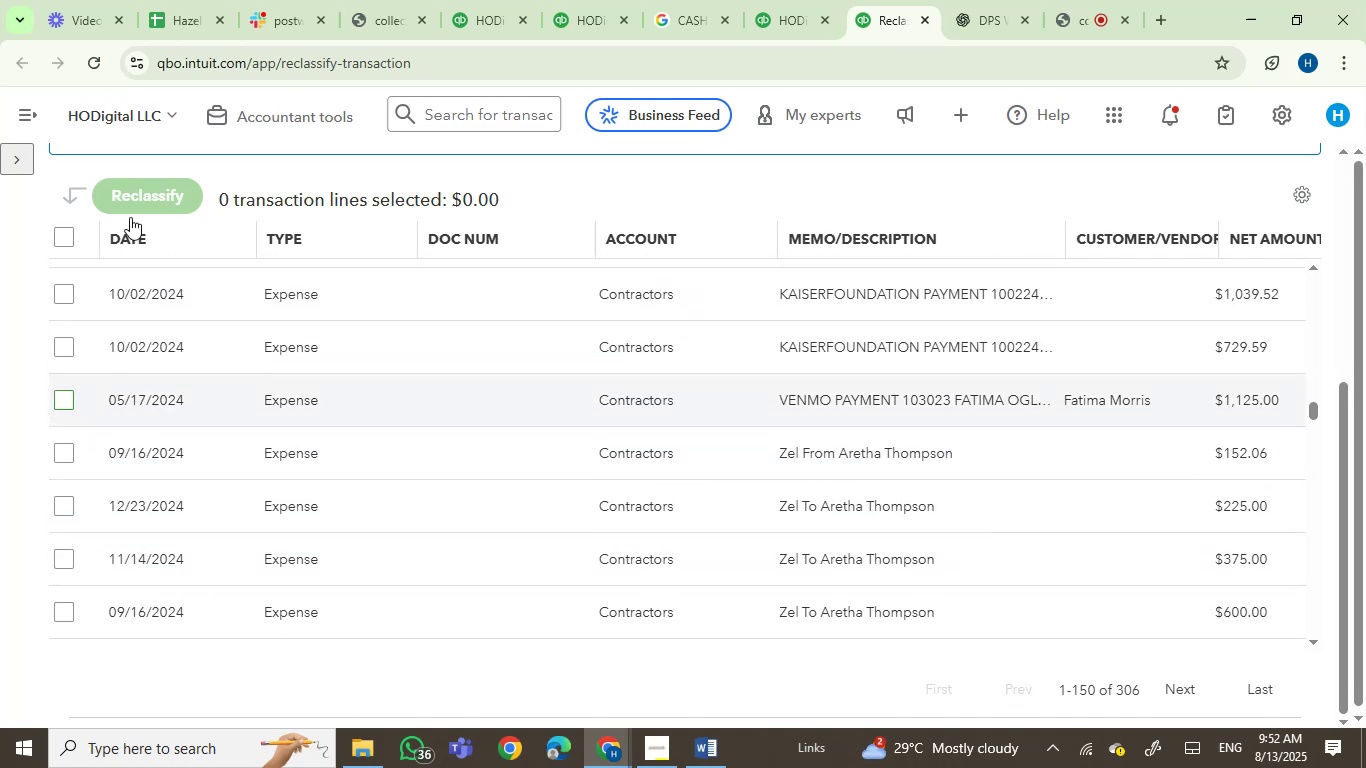 
left_click([154, 193])
 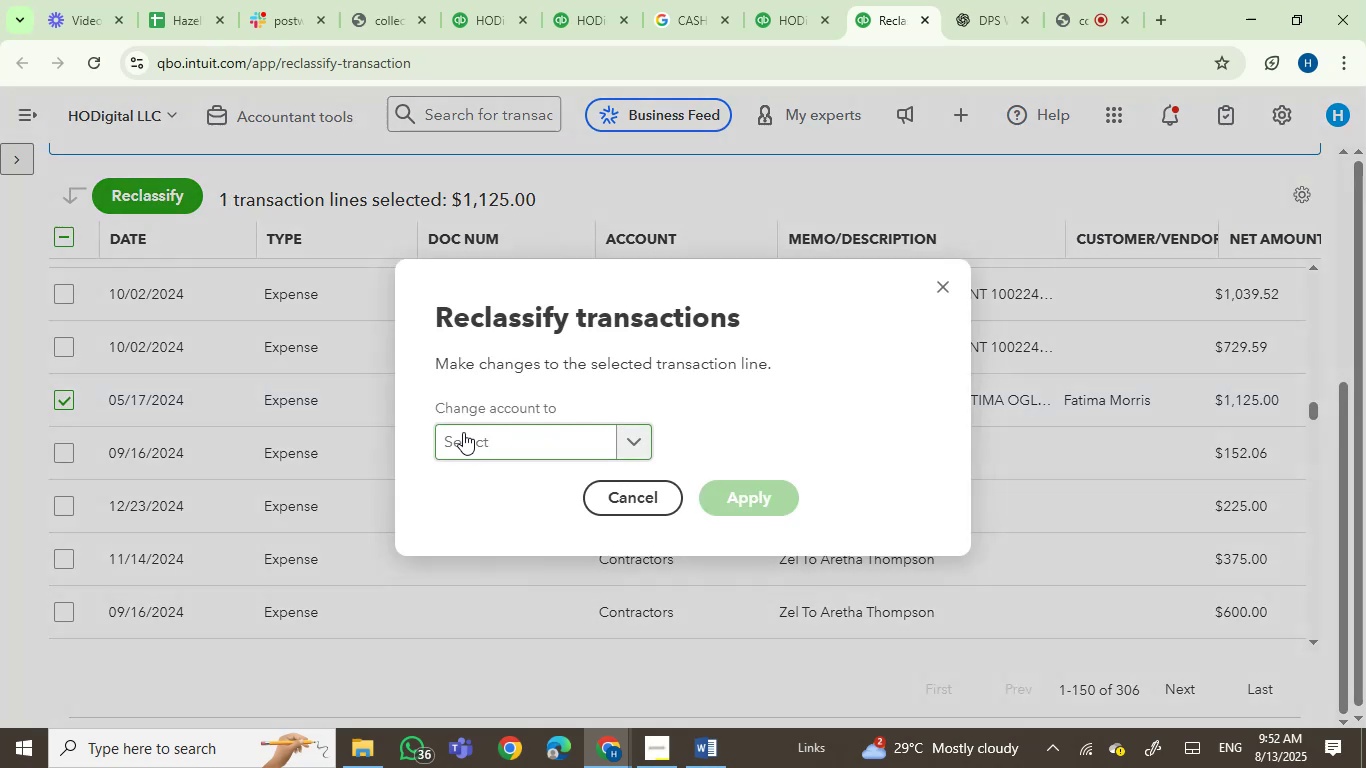 
left_click([456, 456])
 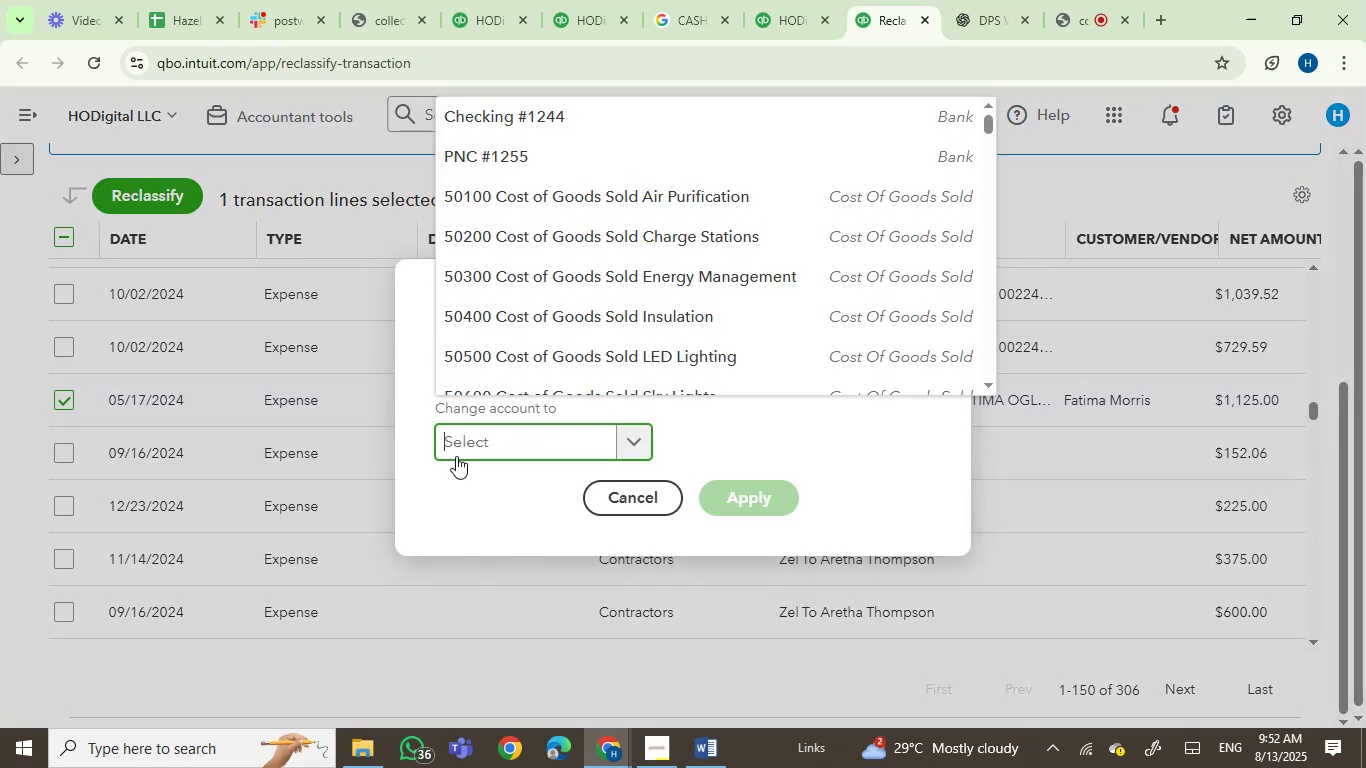 
type(owner)
 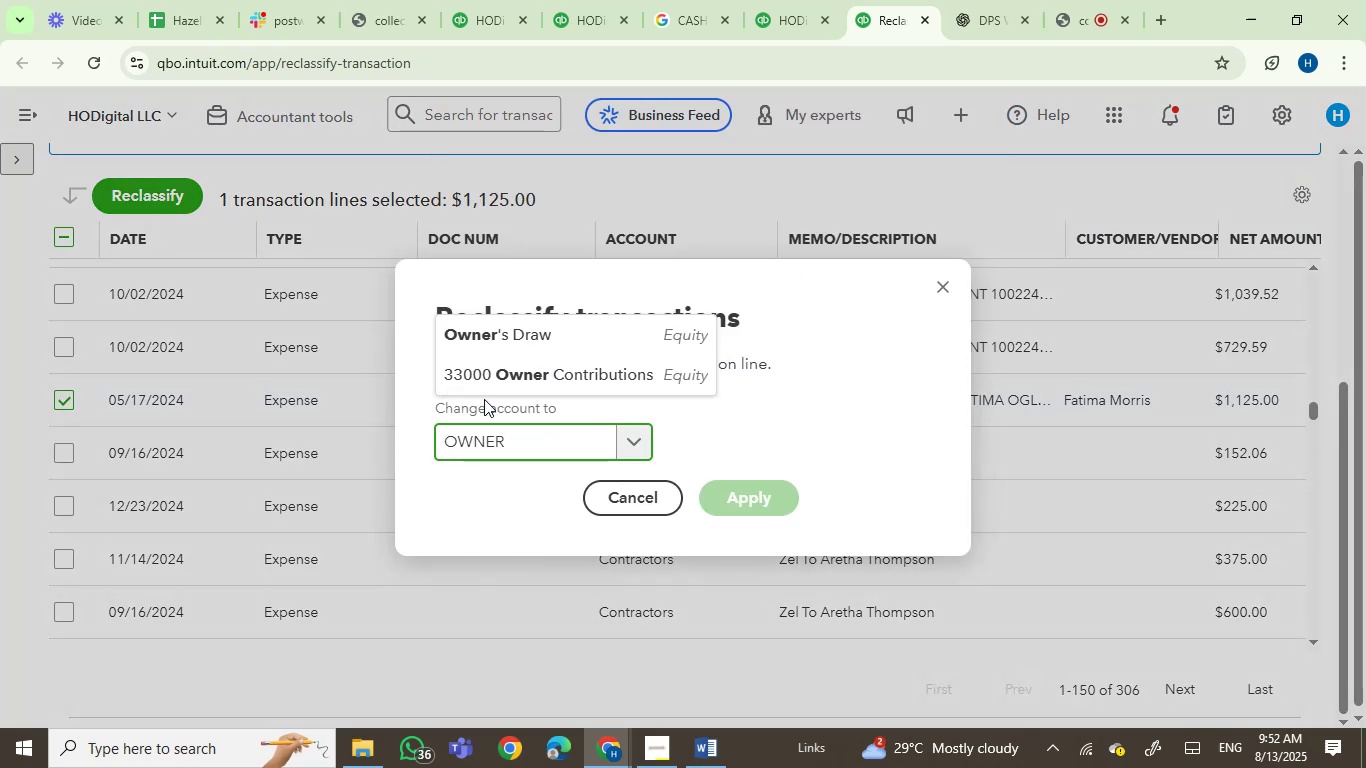 
left_click([527, 344])
 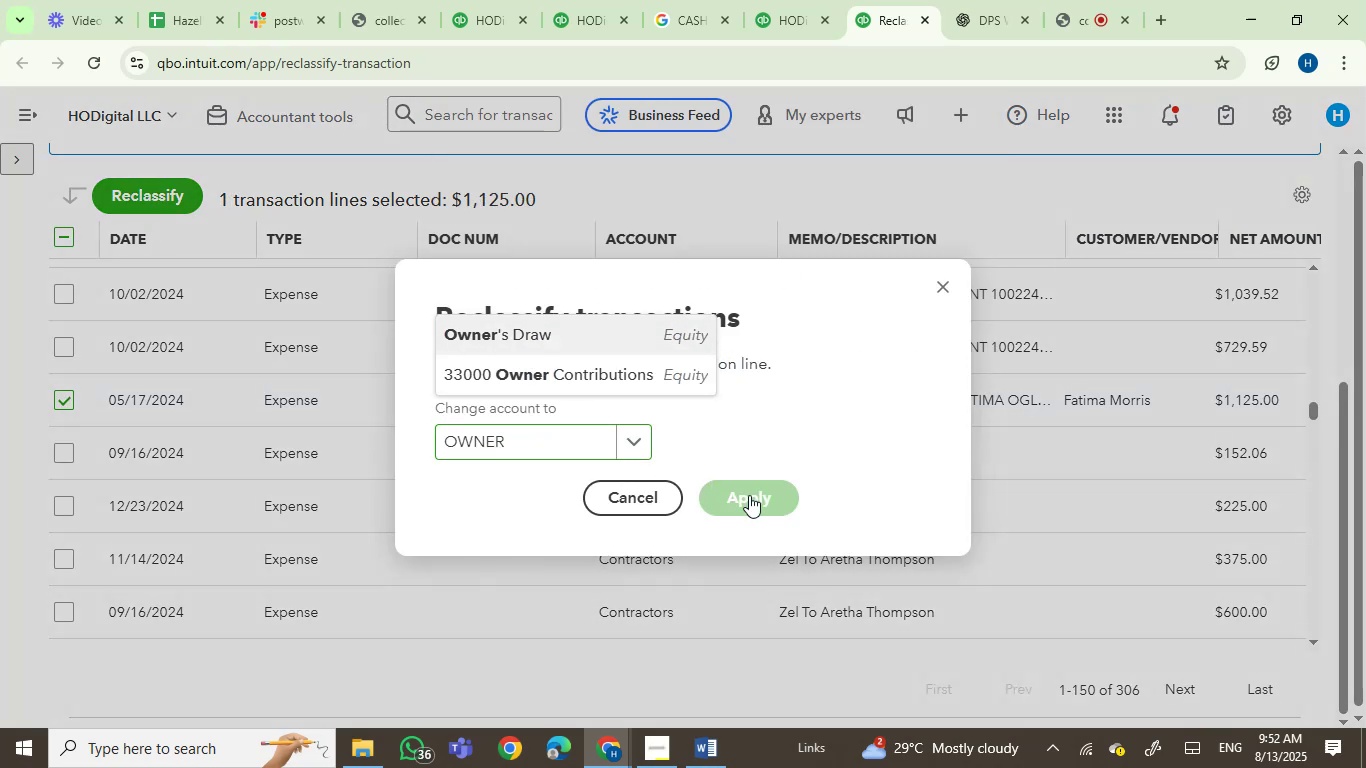 
left_click([749, 495])
 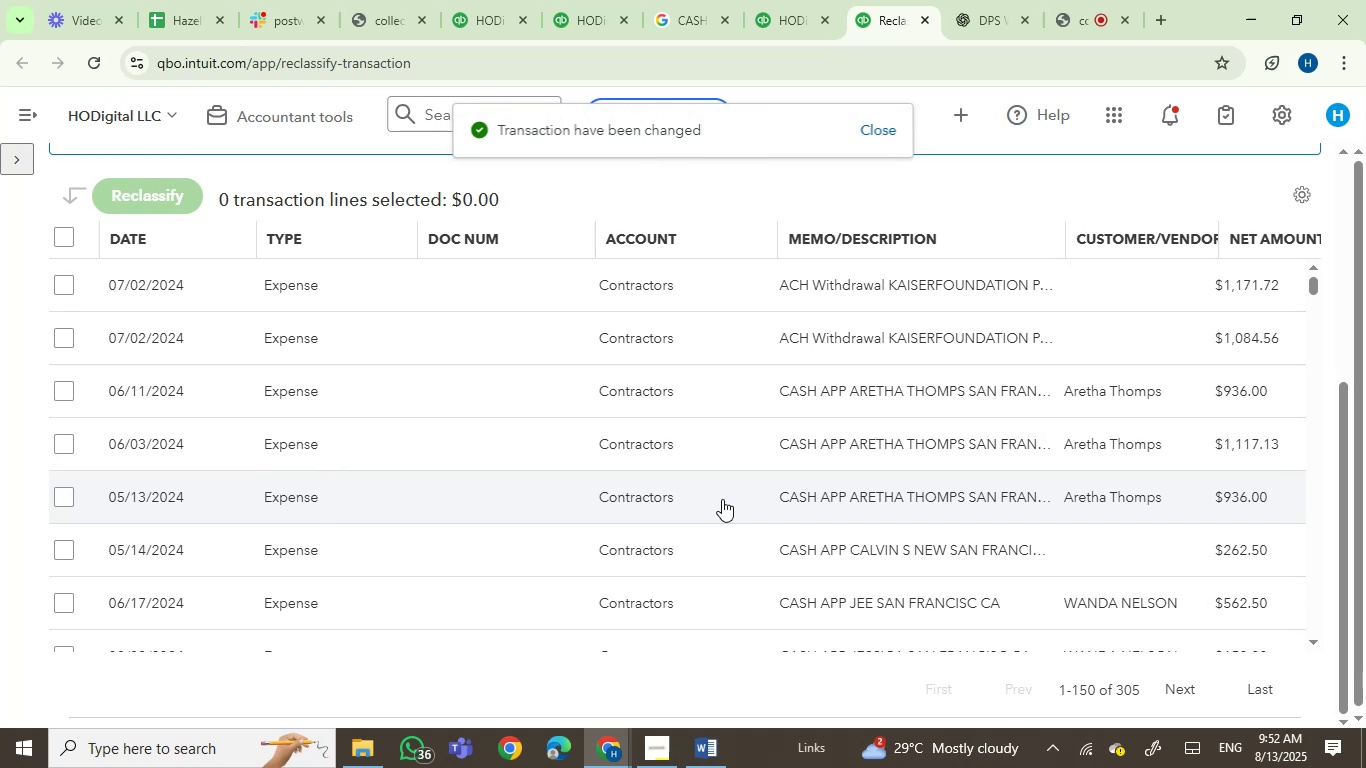 
wait(5.1)
 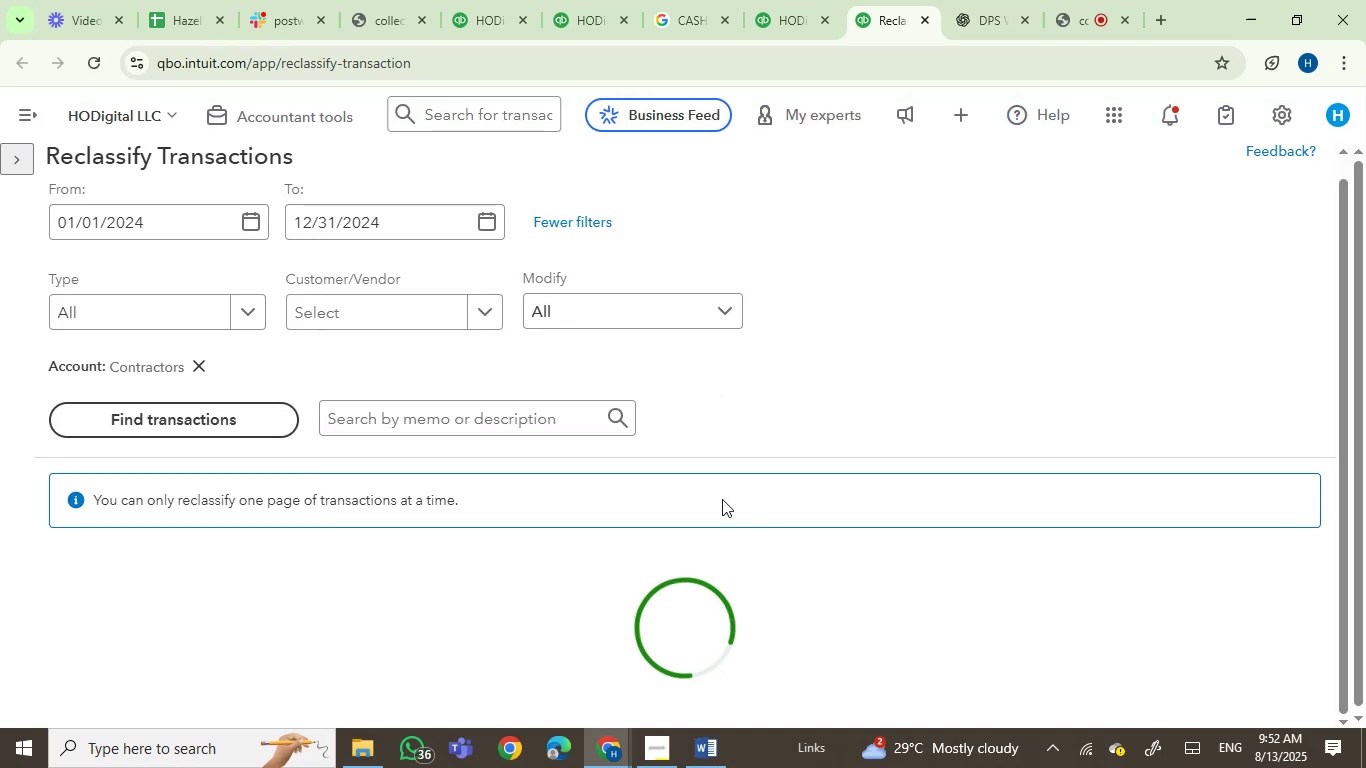 
scroll: coordinate [766, 488], scroll_direction: down, amount: 1.0
 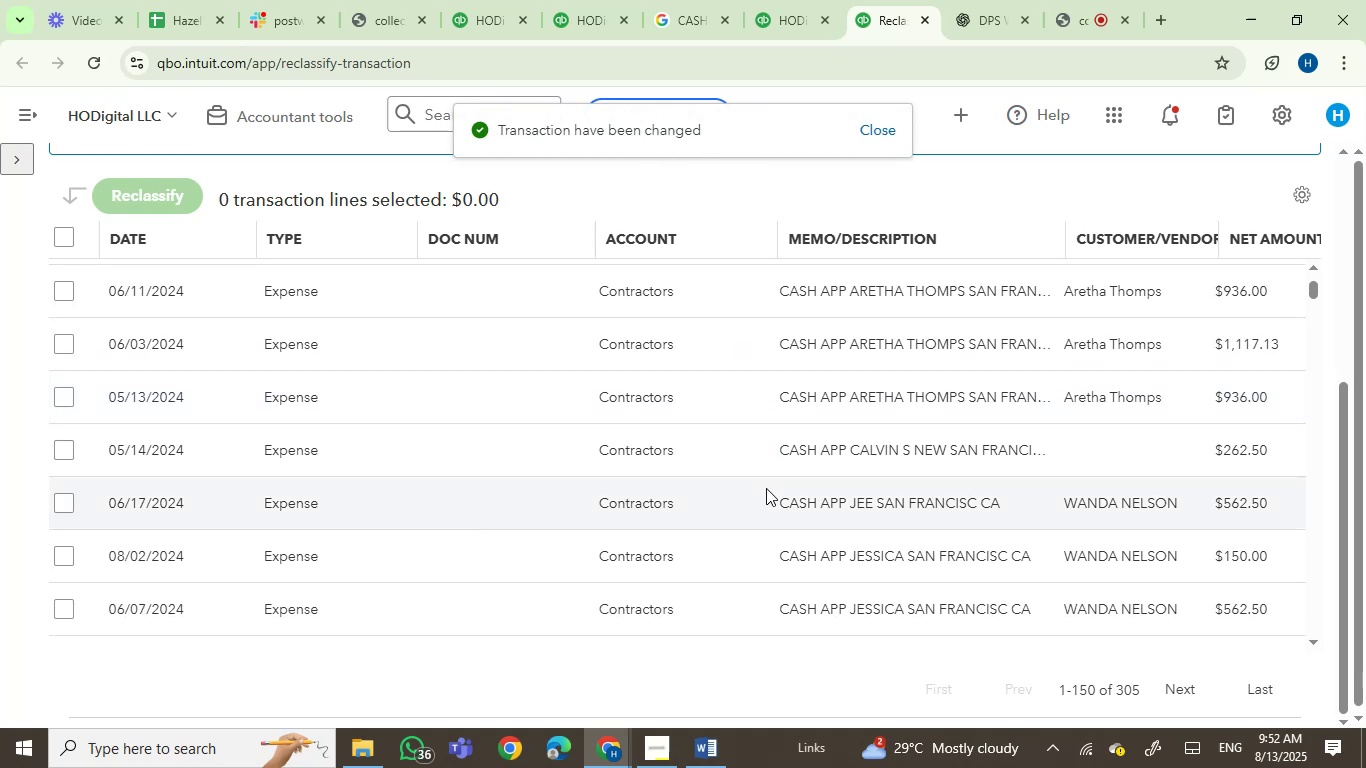 
scroll: coordinate [766, 487], scroll_direction: up, amount: 2.0
 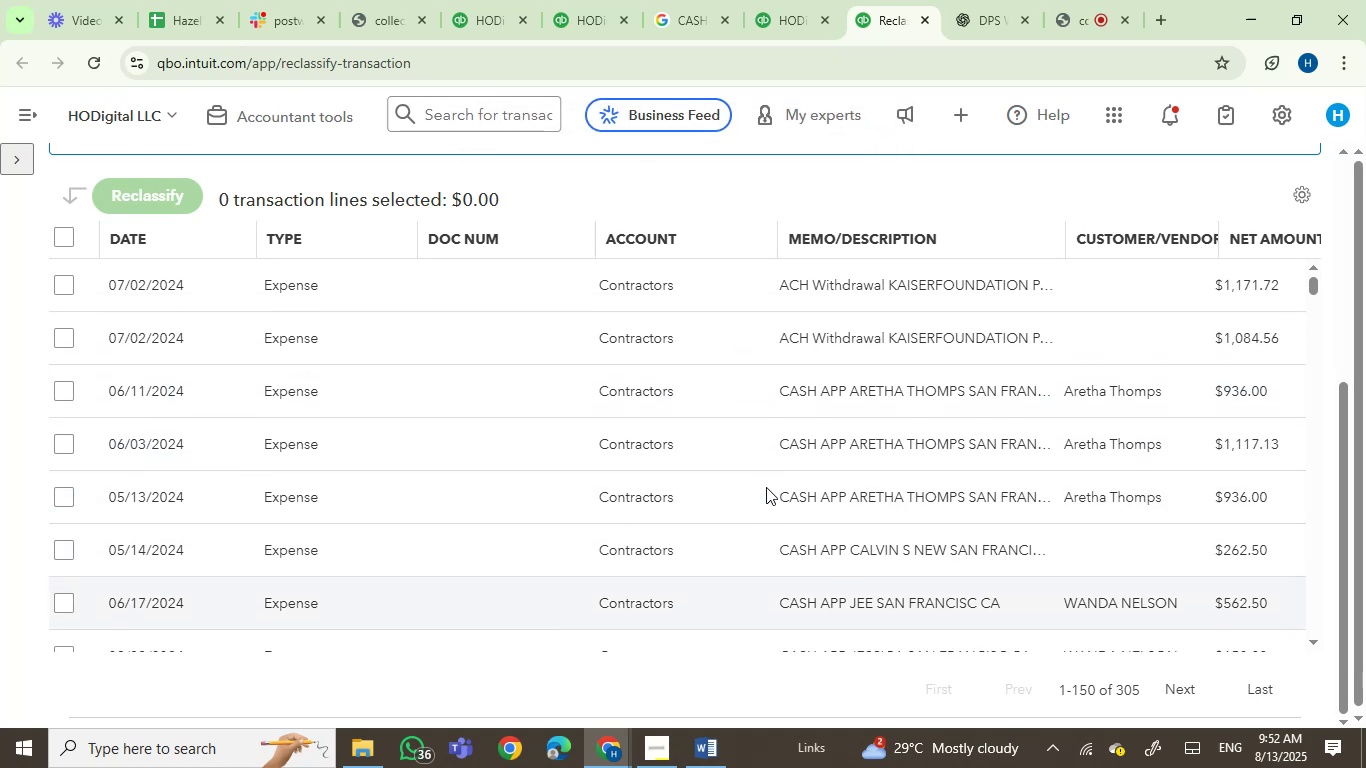 
scroll: coordinate [766, 487], scroll_direction: down, amount: 2.0
 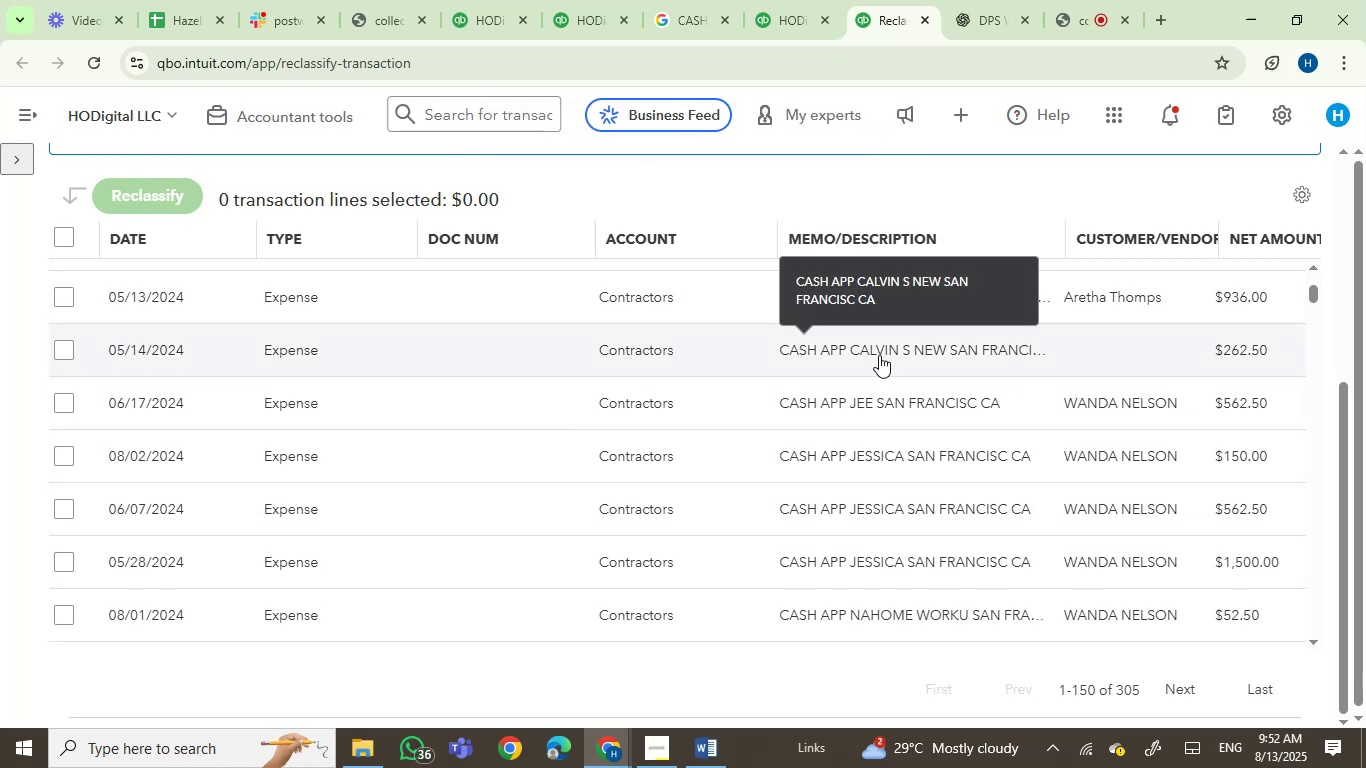 
wait(5.14)
 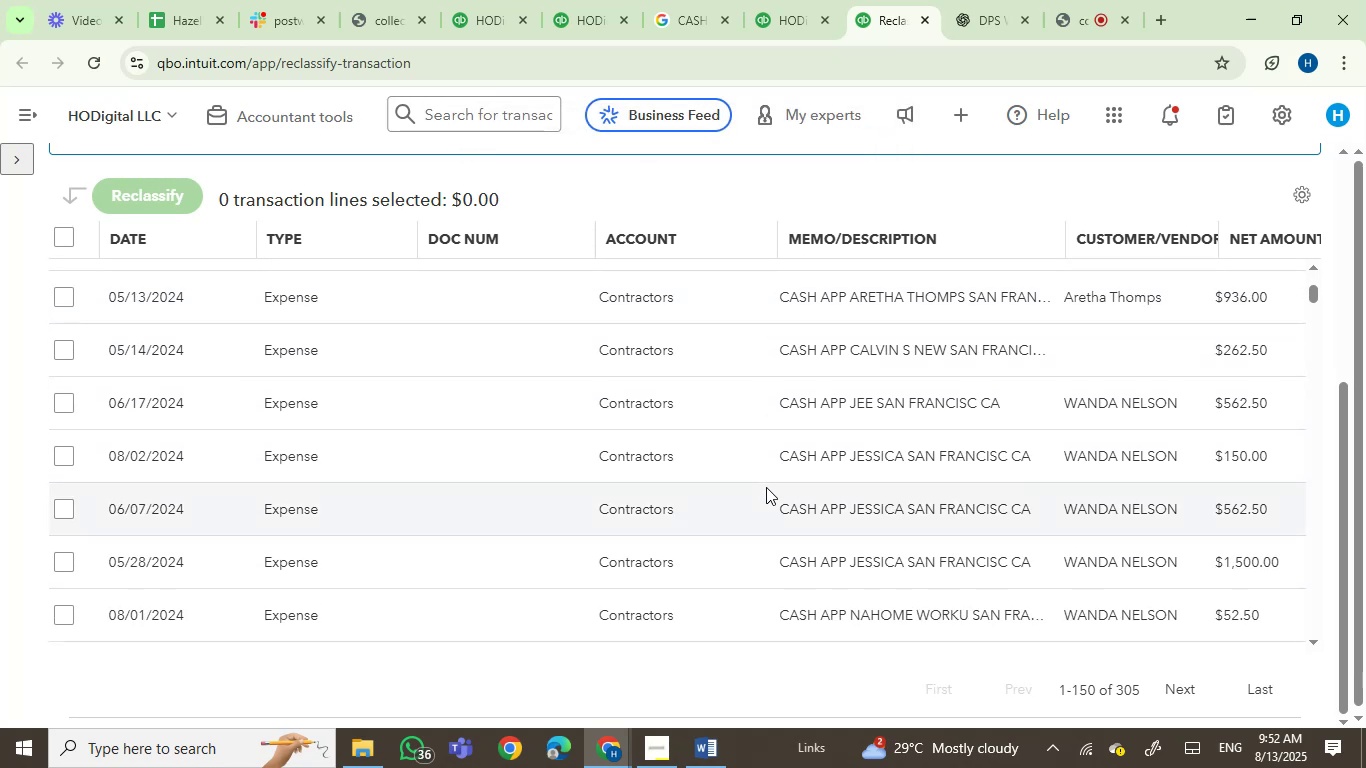 
scroll: coordinate [770, 547], scroll_direction: down, amount: 6.0
 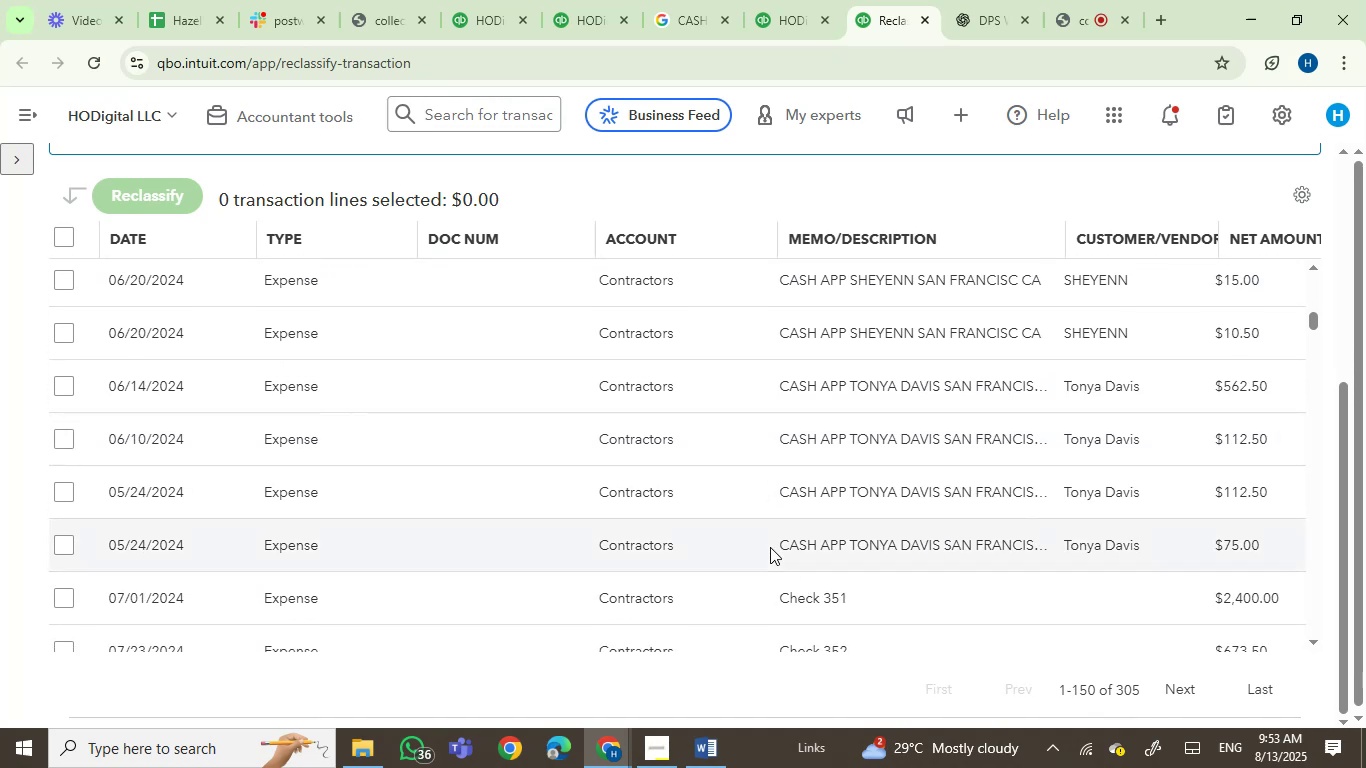 
scroll: coordinate [770, 547], scroll_direction: up, amount: 1.0
 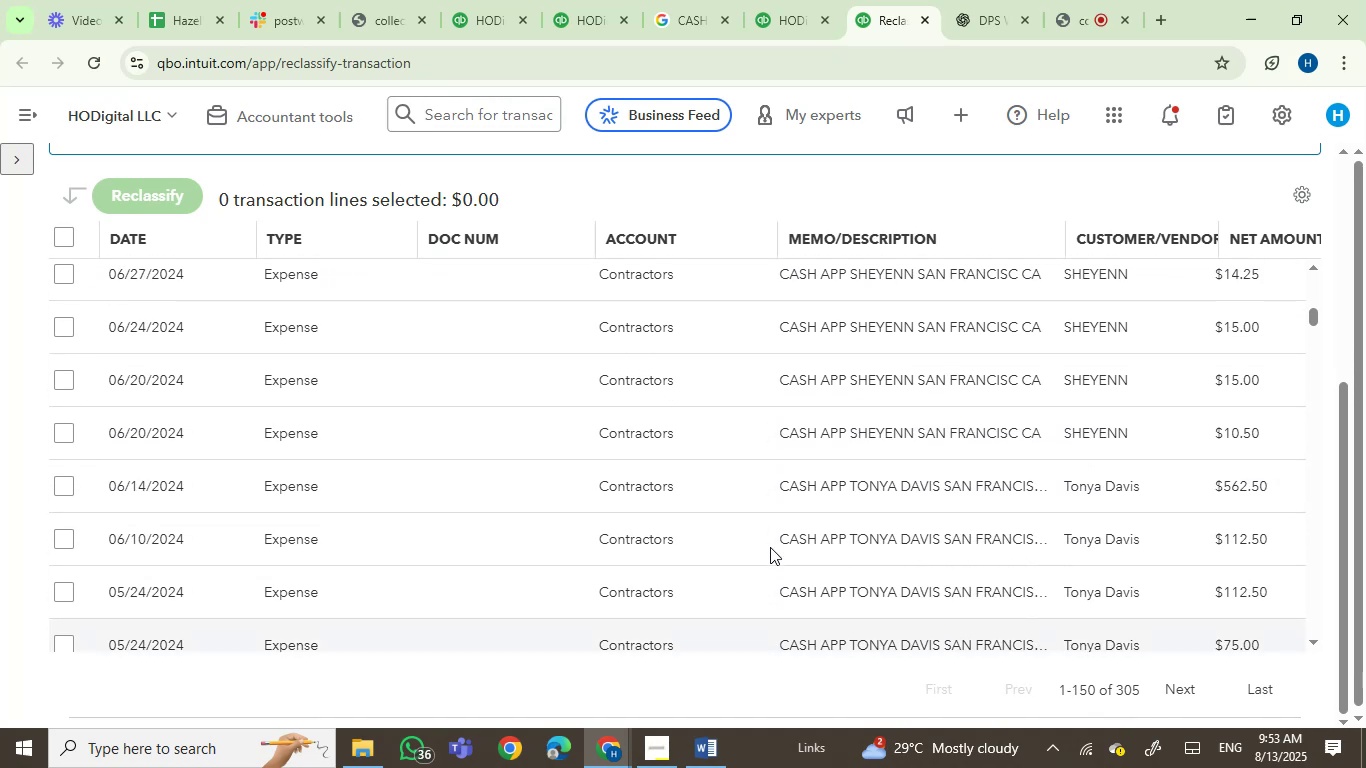 
scroll: coordinate [769, 549], scroll_direction: down, amount: 3.0
 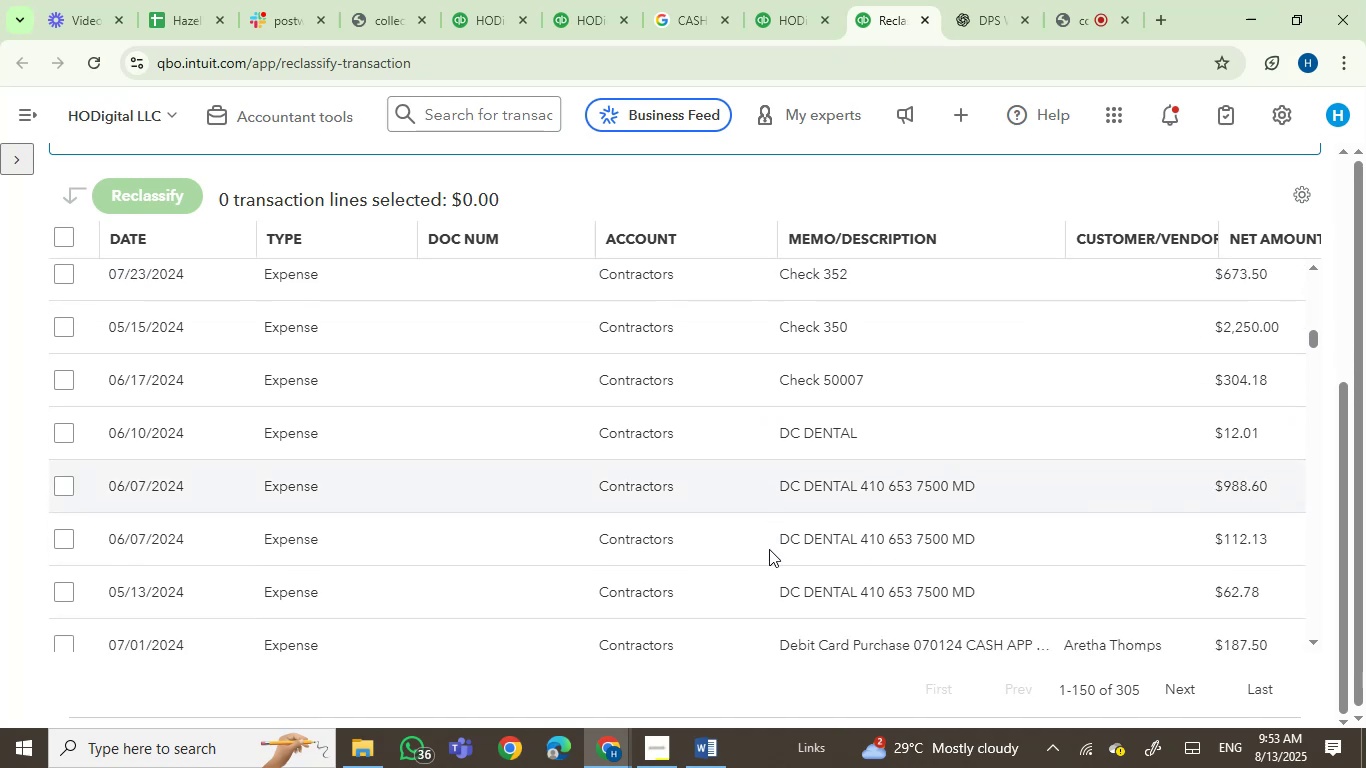 
scroll: coordinate [769, 549], scroll_direction: up, amount: 2.0
 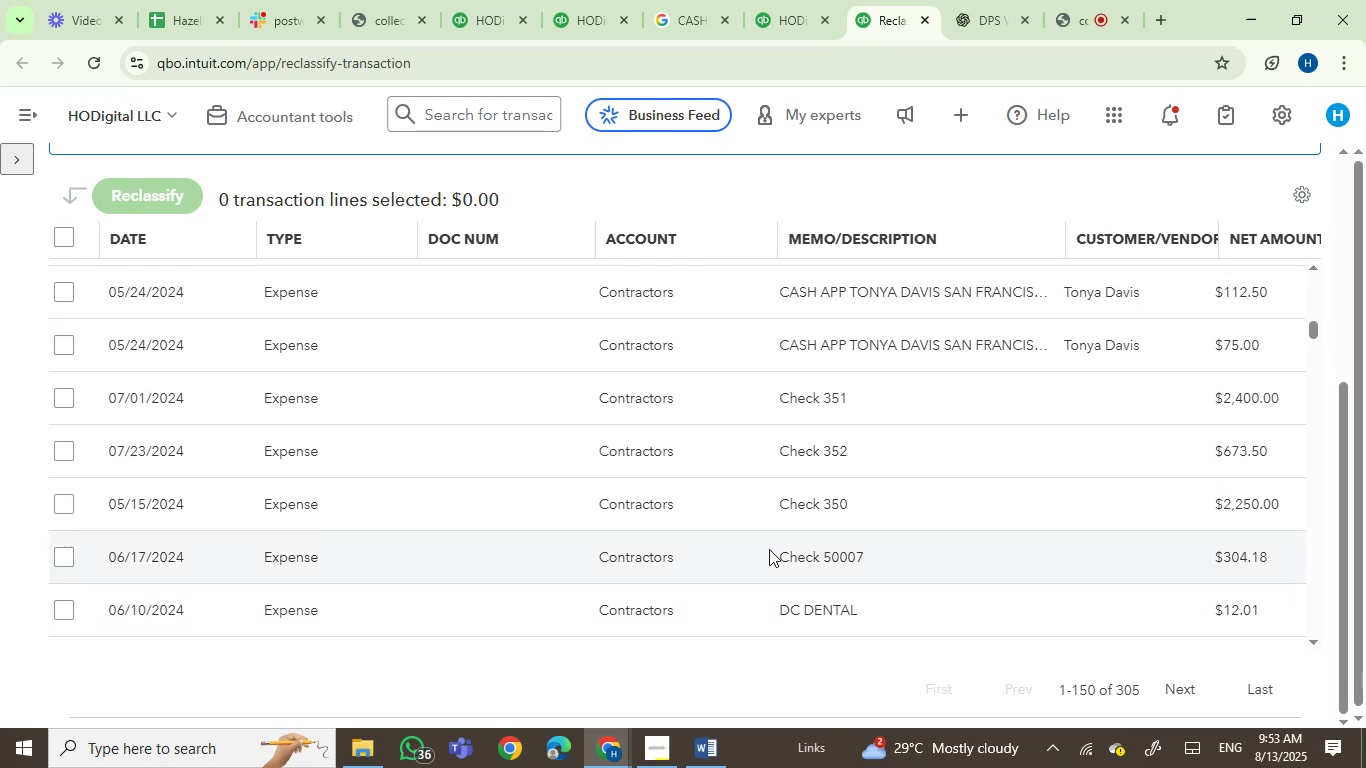 
scroll: coordinate [761, 554], scroll_direction: down, amount: 4.0
 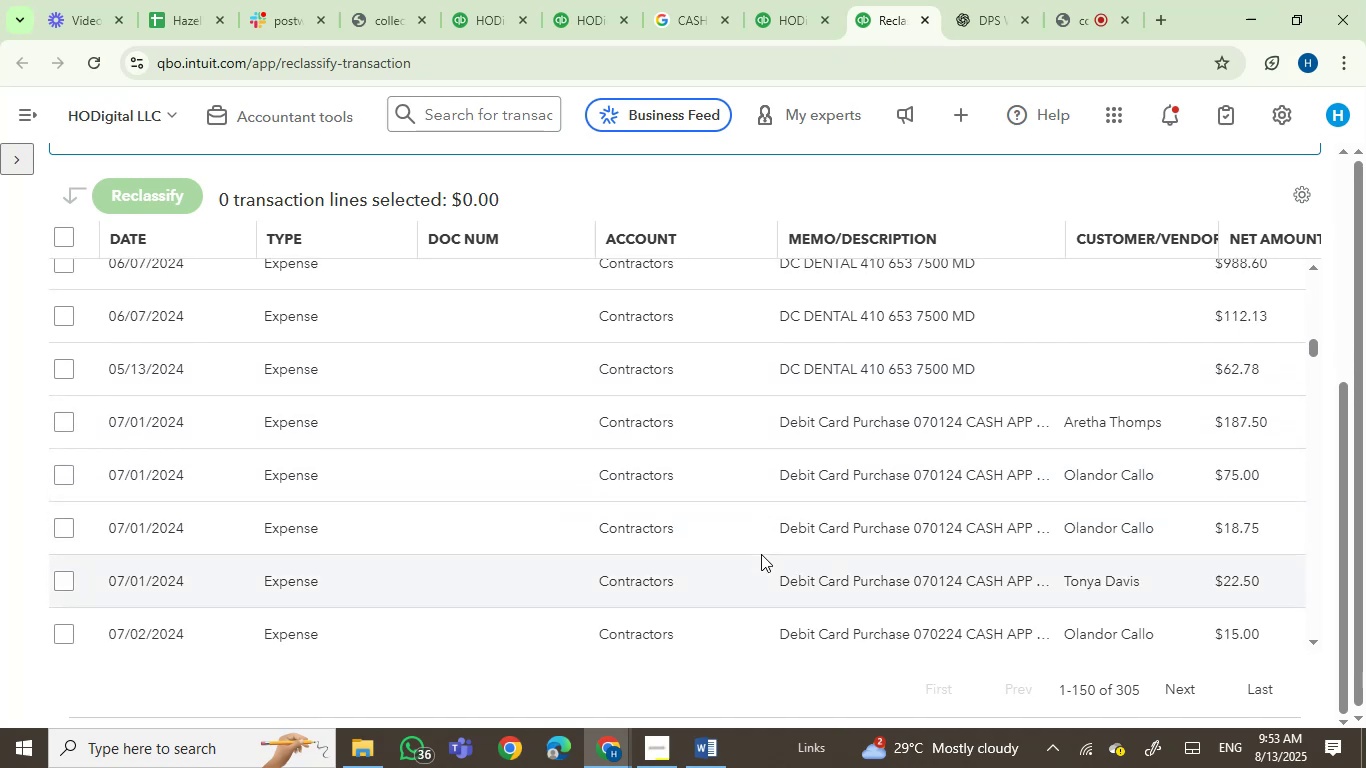 
scroll: coordinate [761, 554], scroll_direction: up, amount: 1.0
 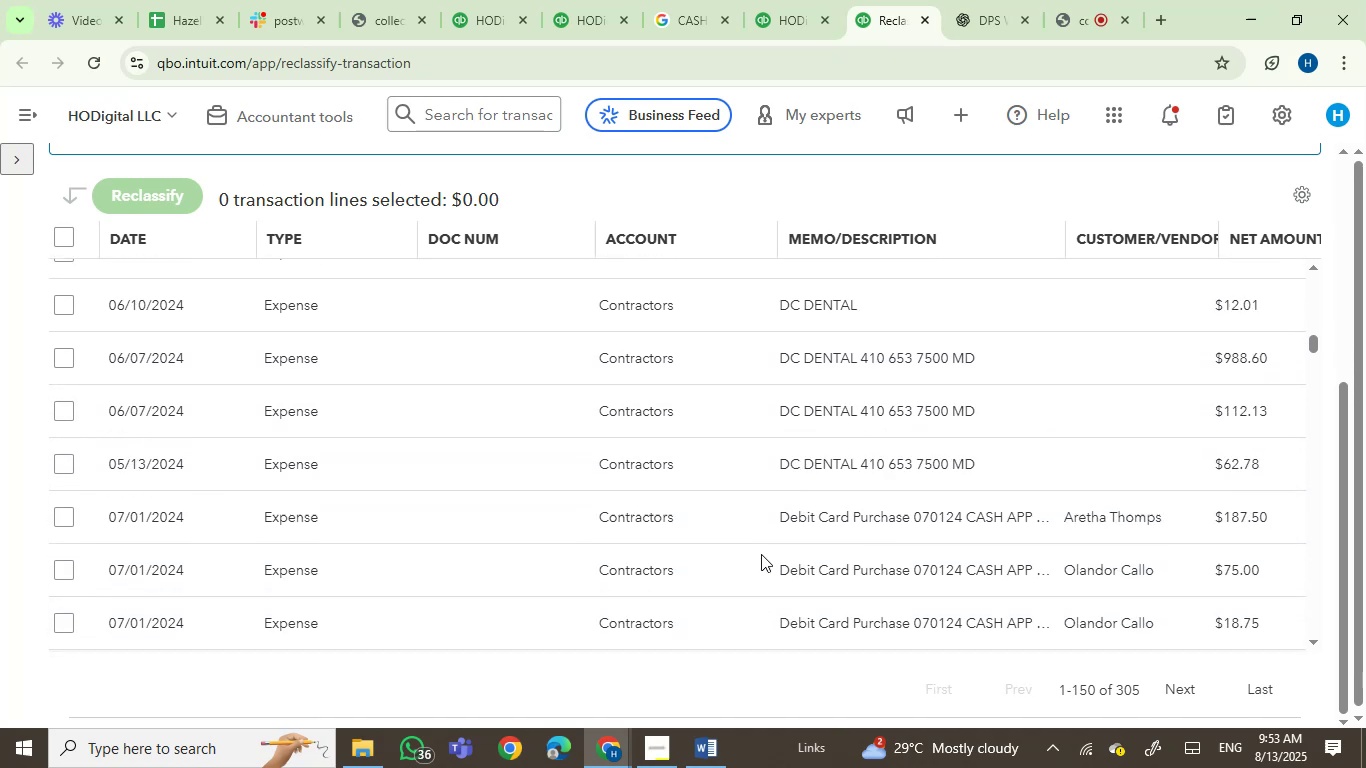 
scroll: coordinate [761, 554], scroll_direction: down, amount: 2.0
 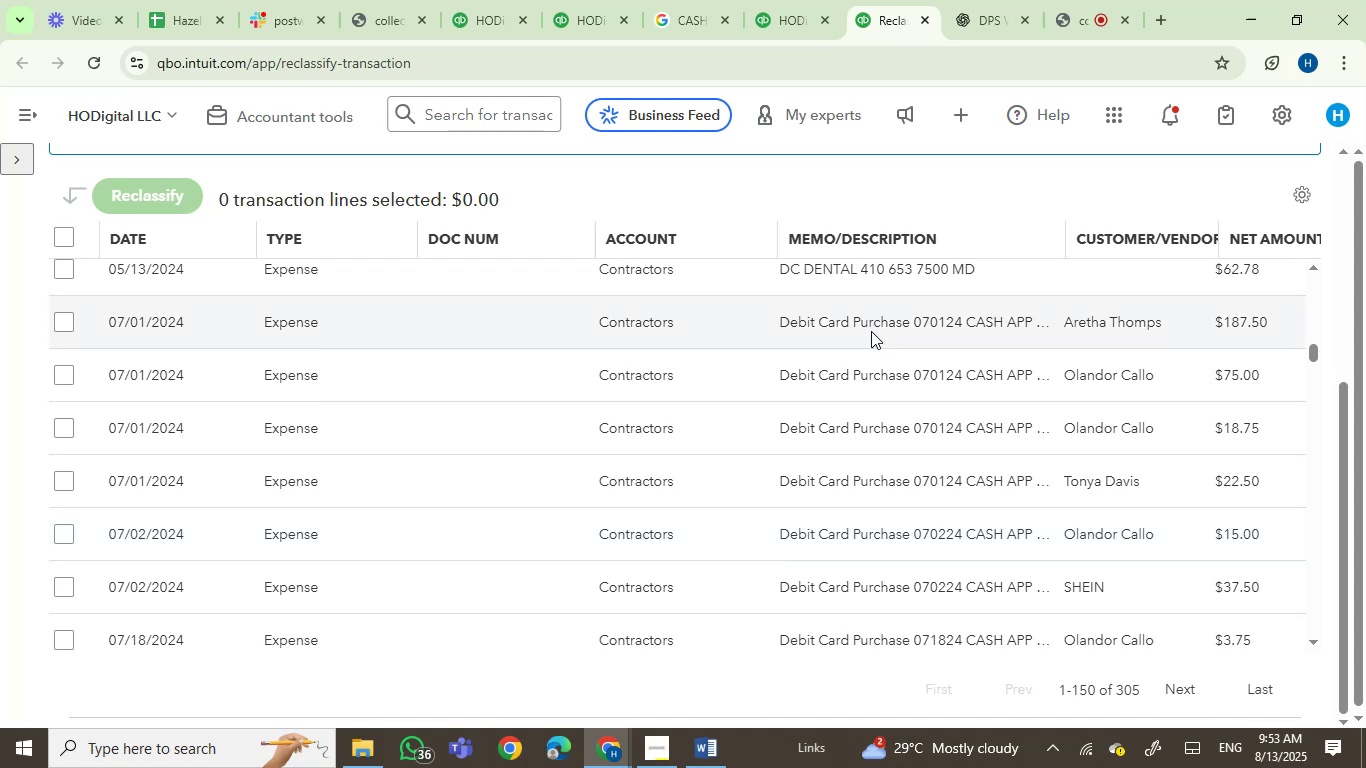 
wait(7.46)
 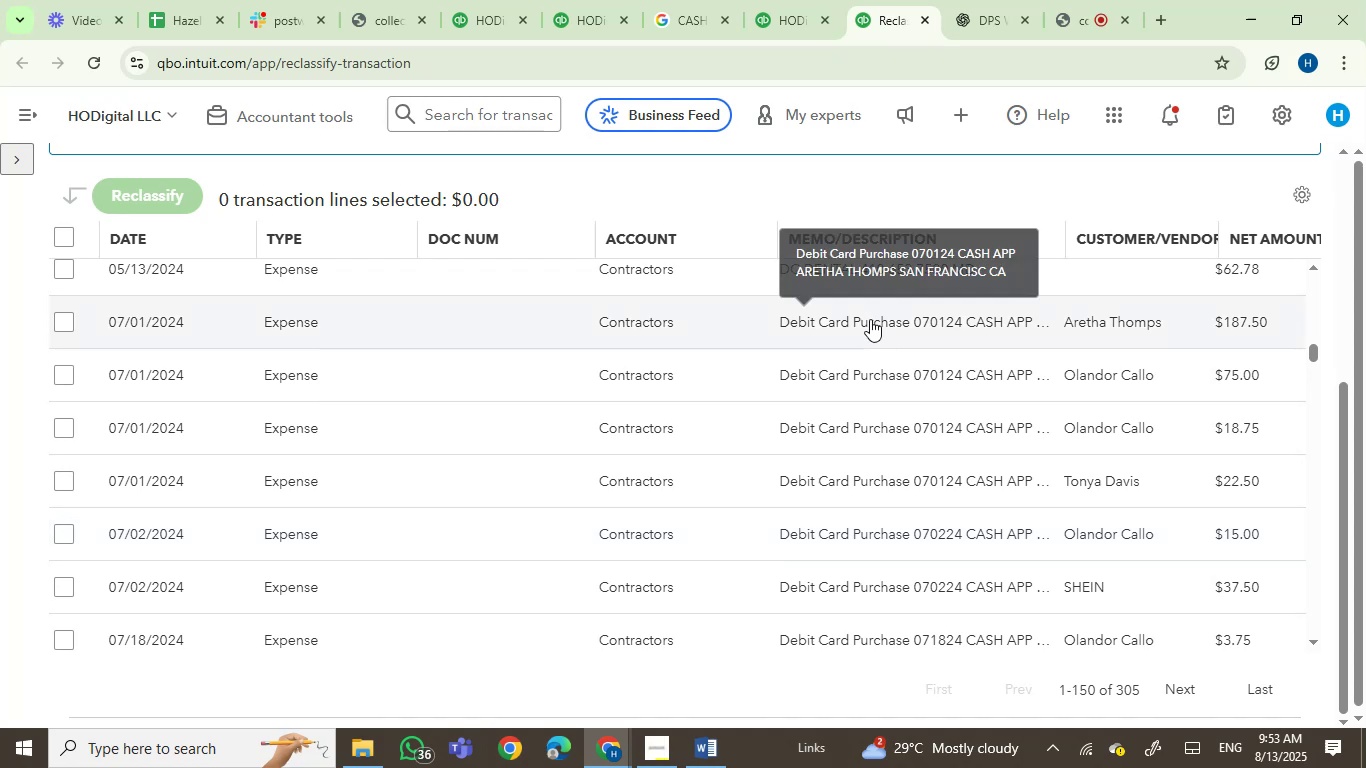 
scroll: coordinate [965, 541], scroll_direction: down, amount: 11.0
 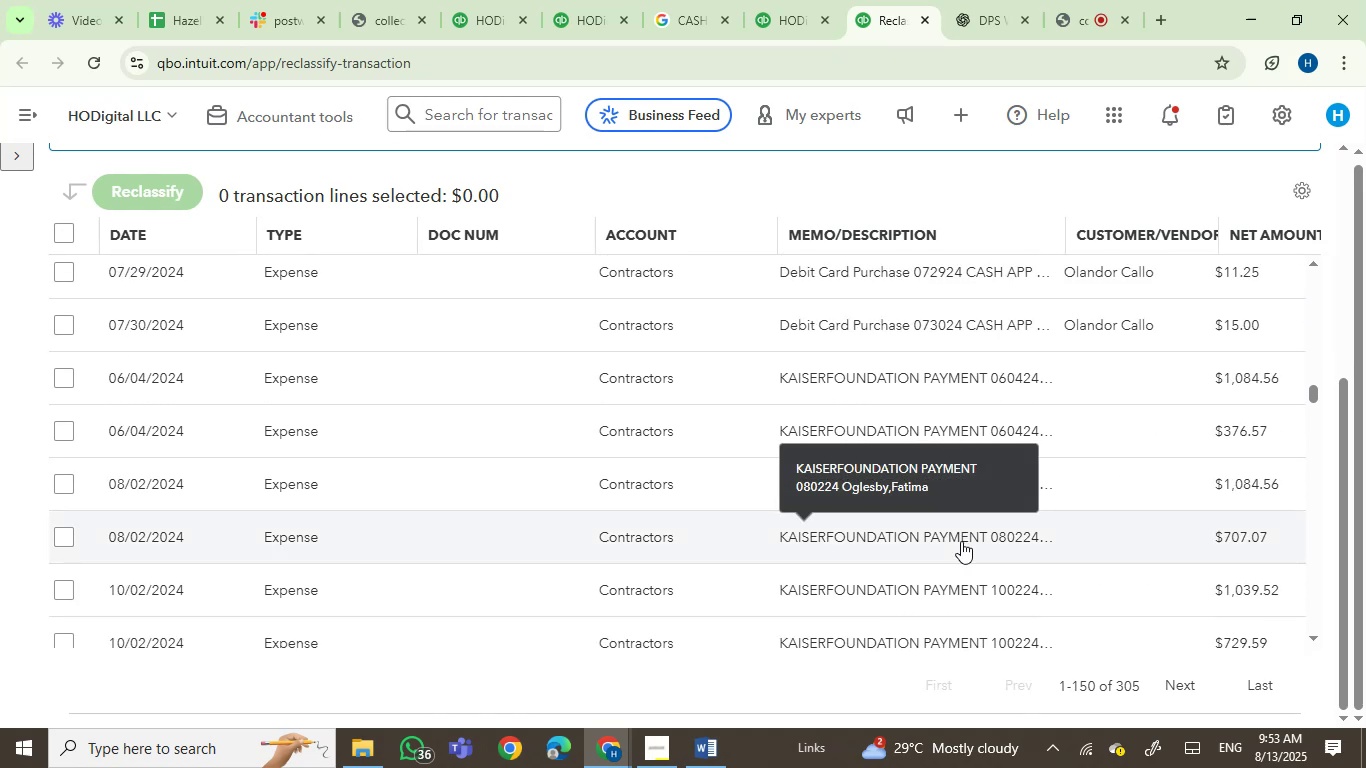 
scroll: coordinate [955, 543], scroll_direction: up, amount: 2.0
 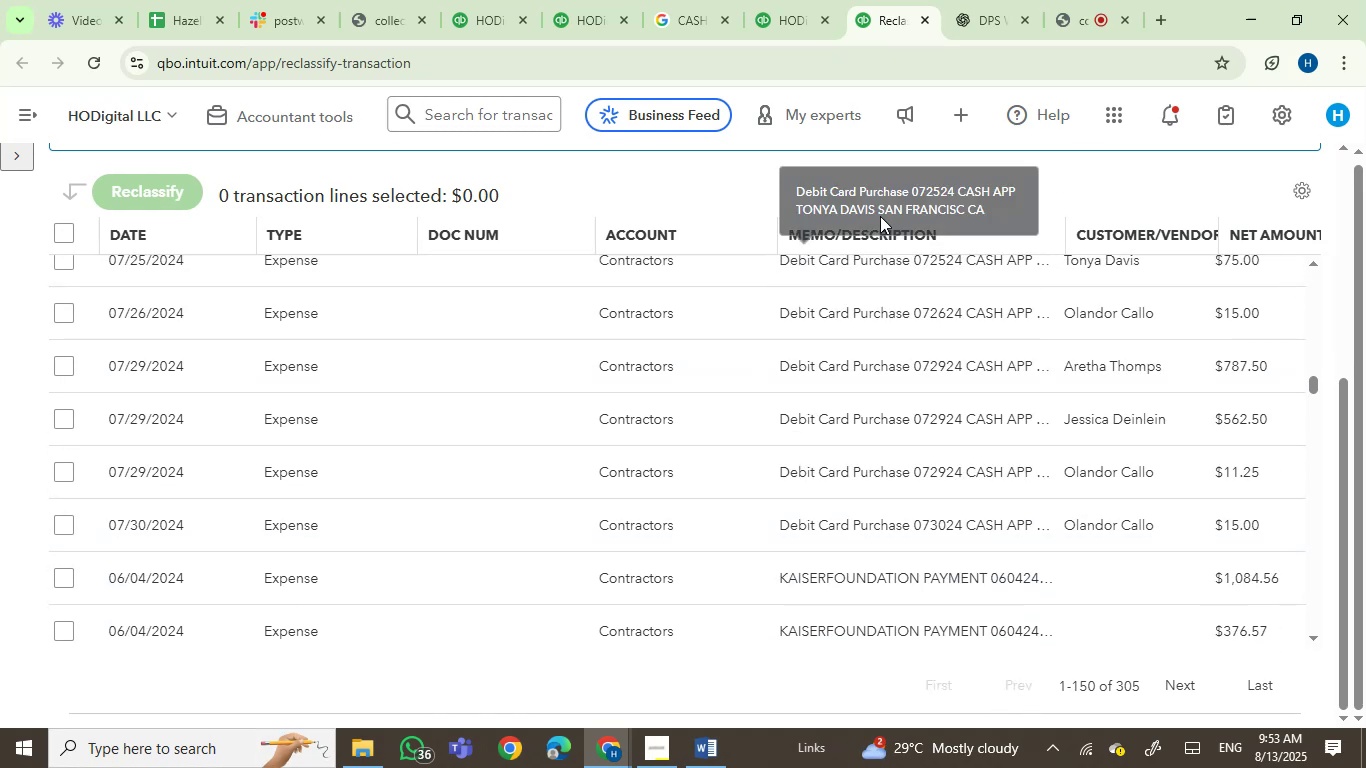 
left_click([854, 235])
 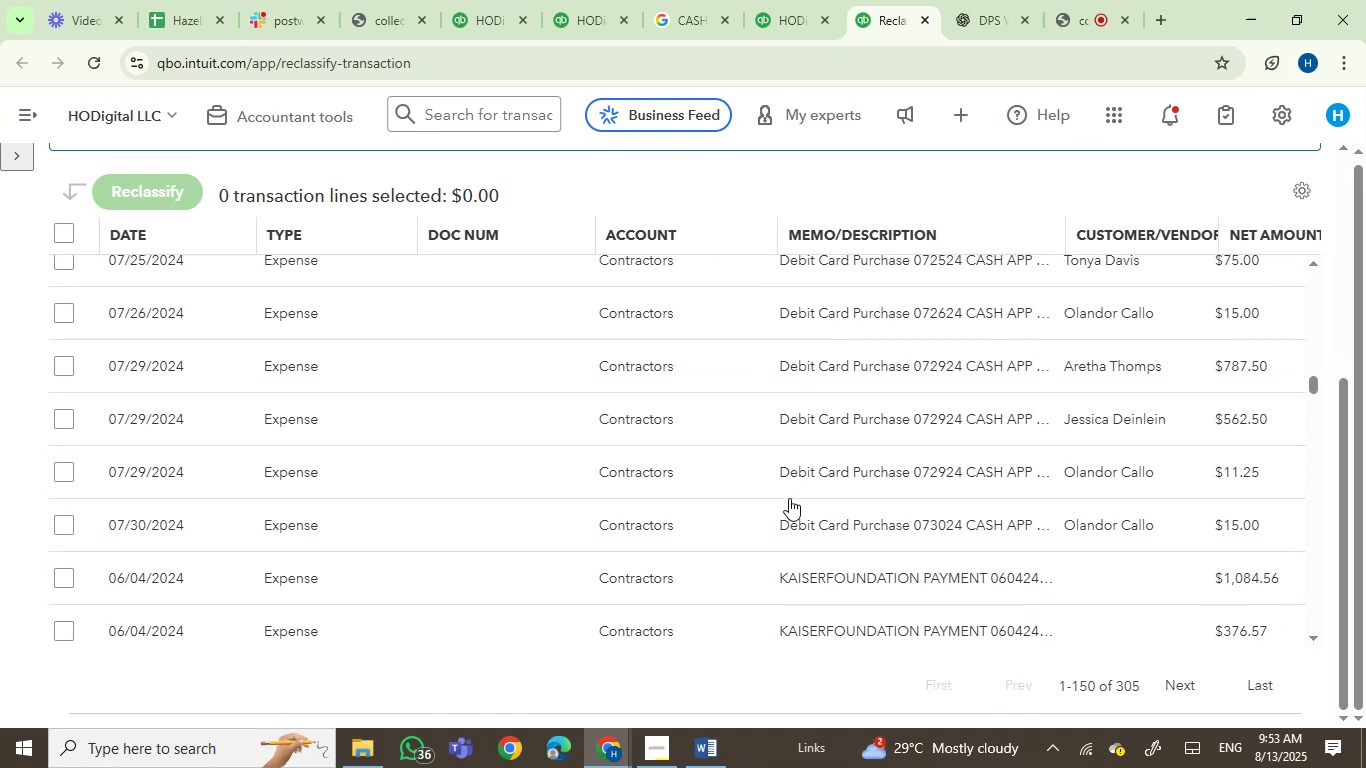 
scroll: coordinate [789, 498], scroll_direction: none, amount: 0.0
 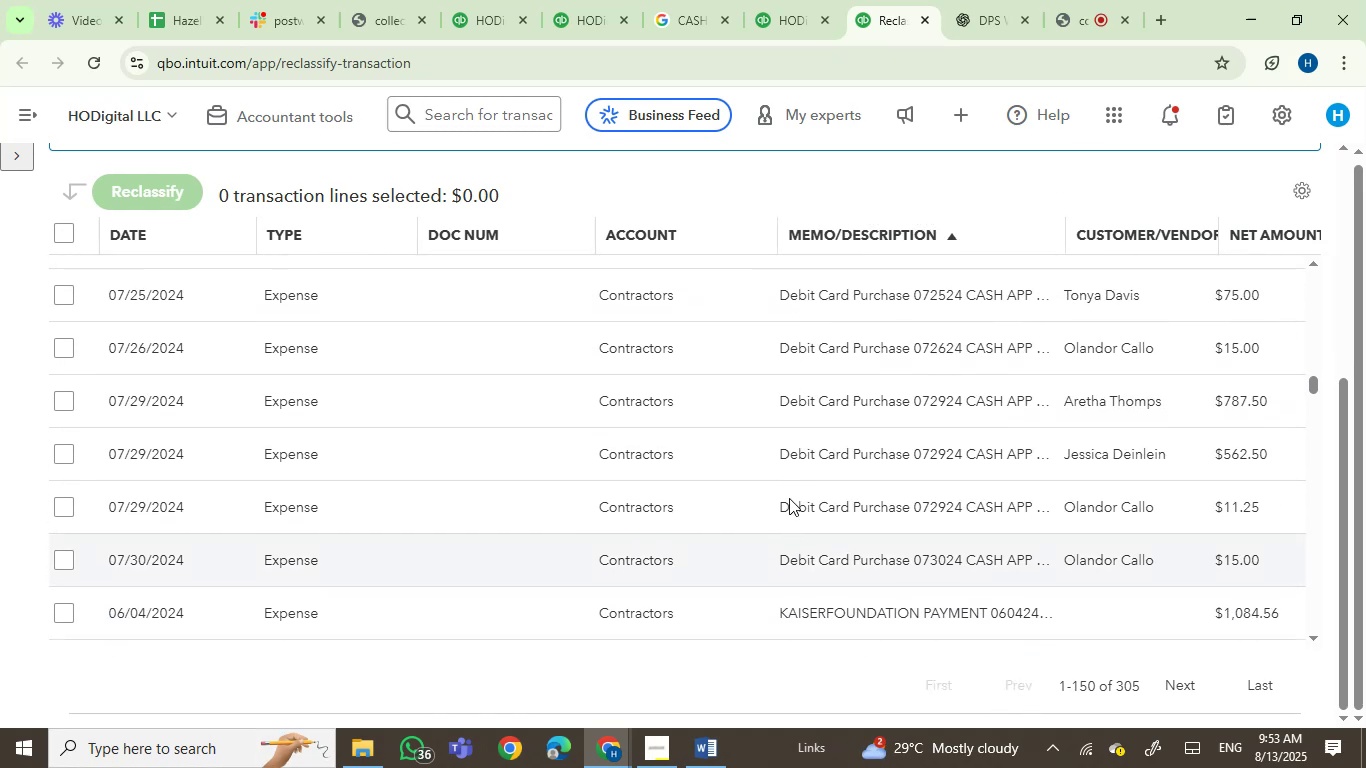 
scroll: coordinate [789, 498], scroll_direction: down, amount: 1.0
 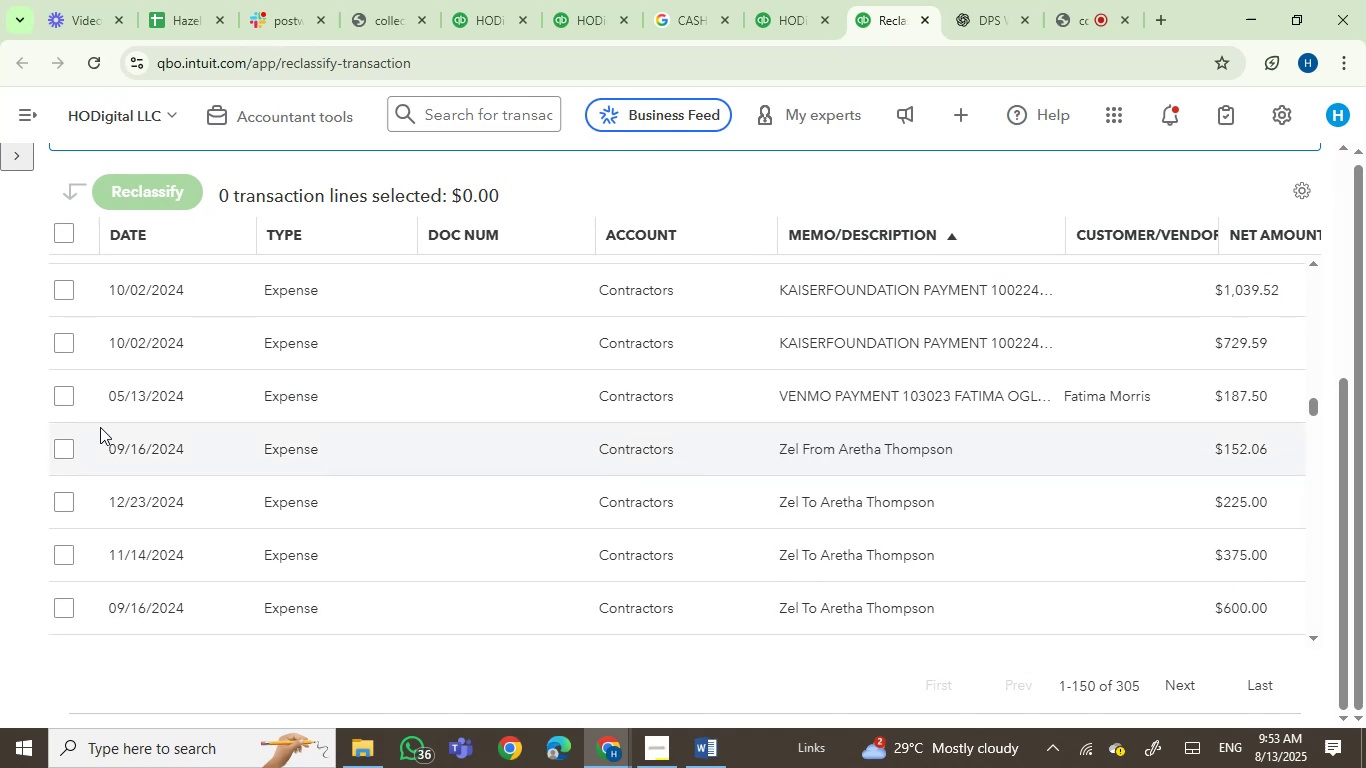 
left_click([68, 398])
 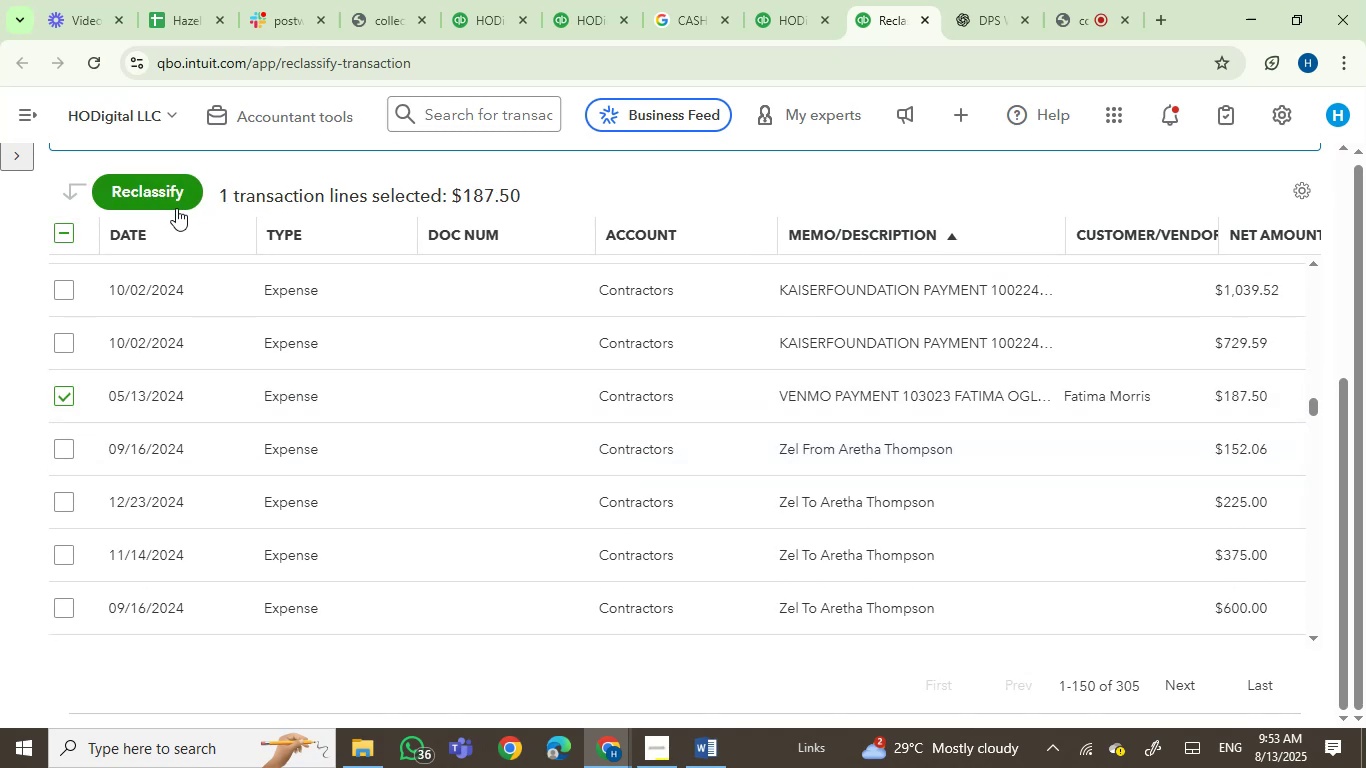 
left_click([149, 195])
 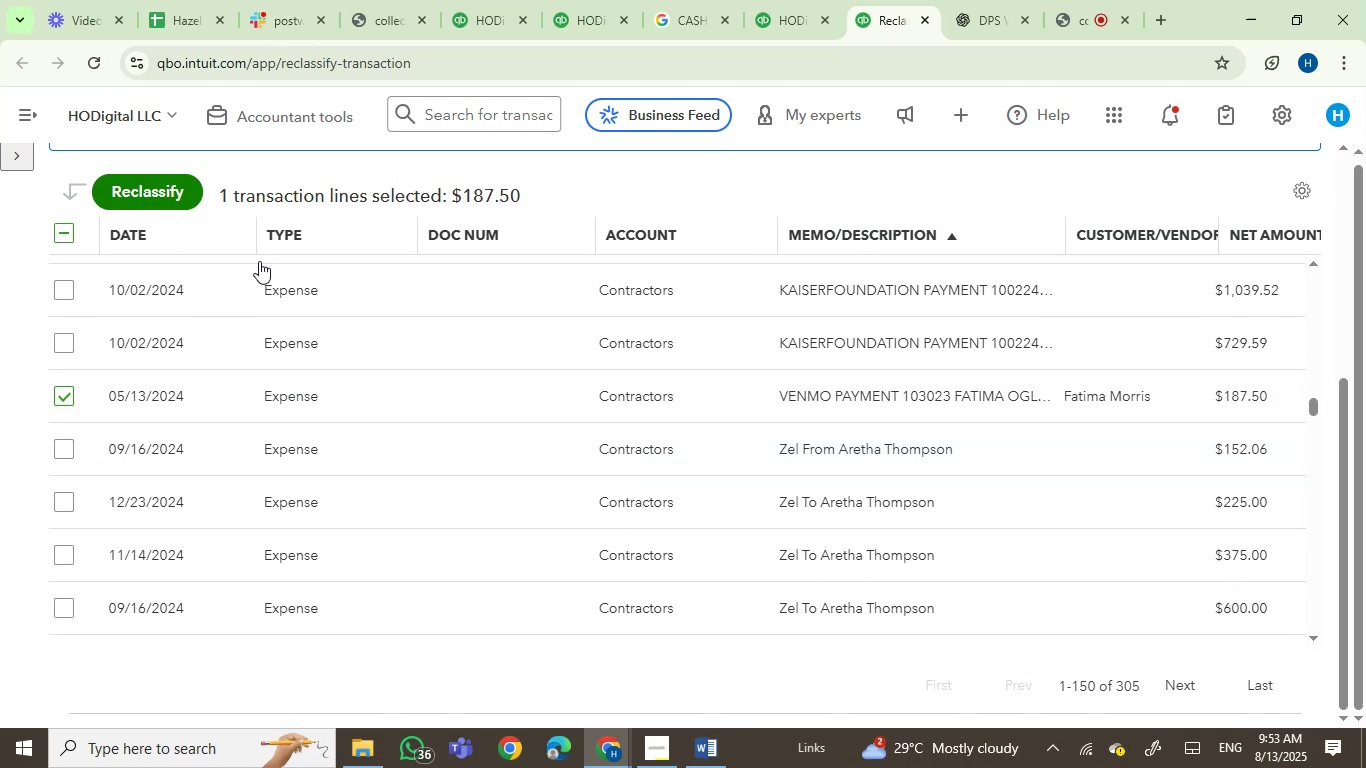 
mouse_move([732, 383])
 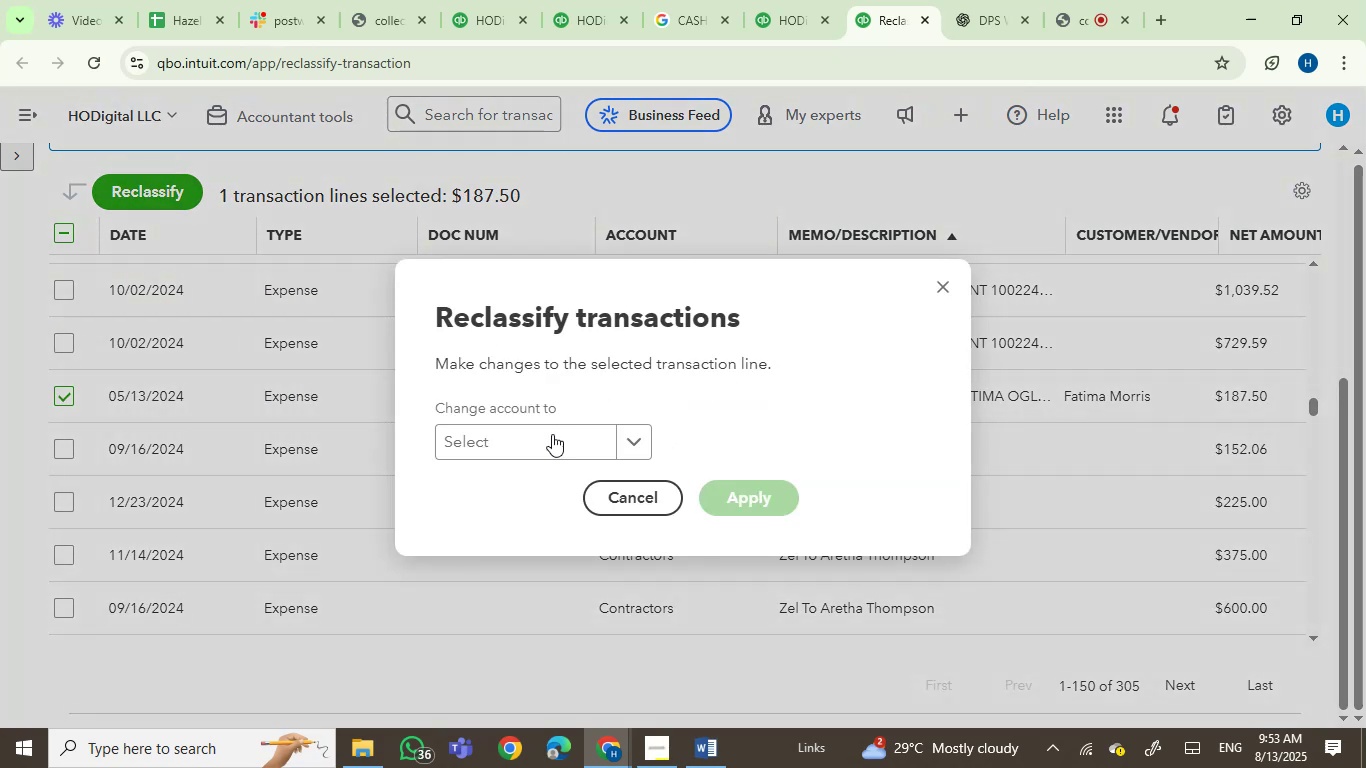 
left_click([535, 450])
 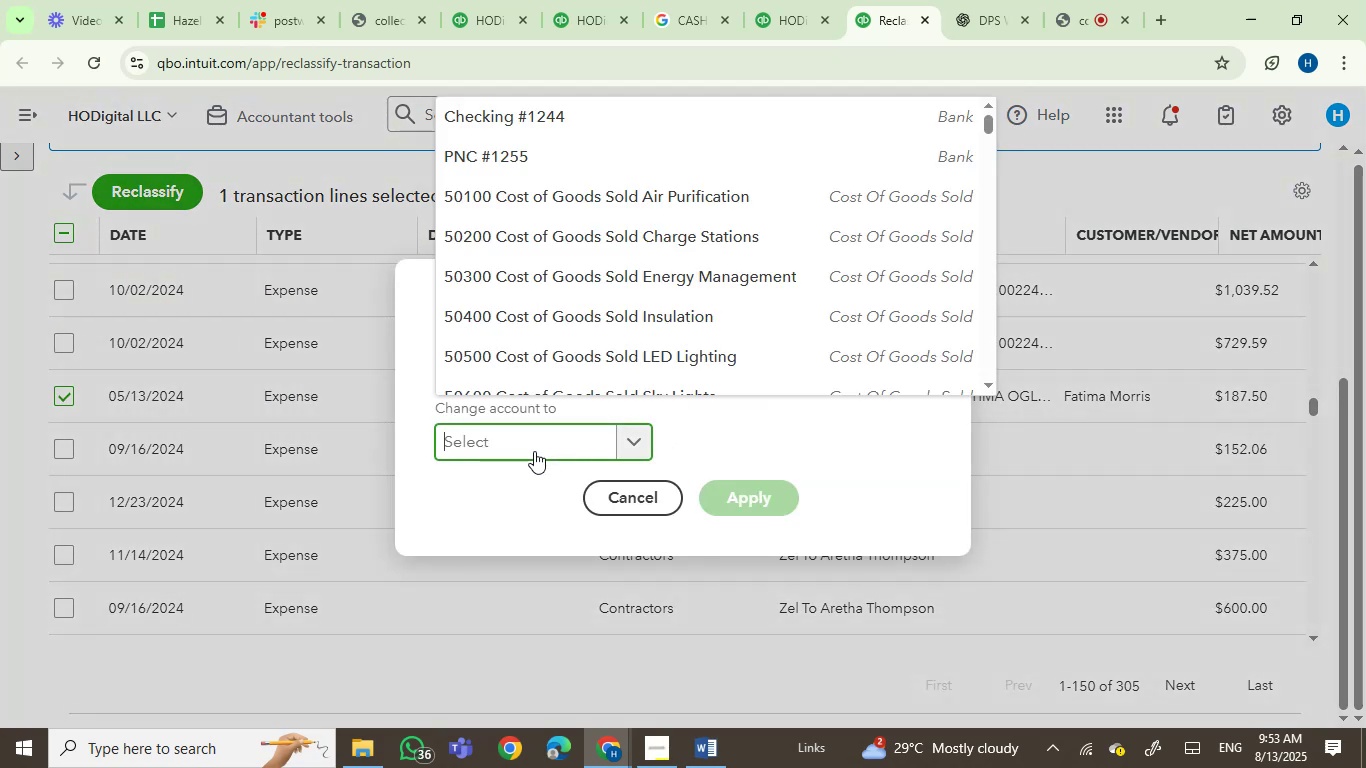 
type(owner)
 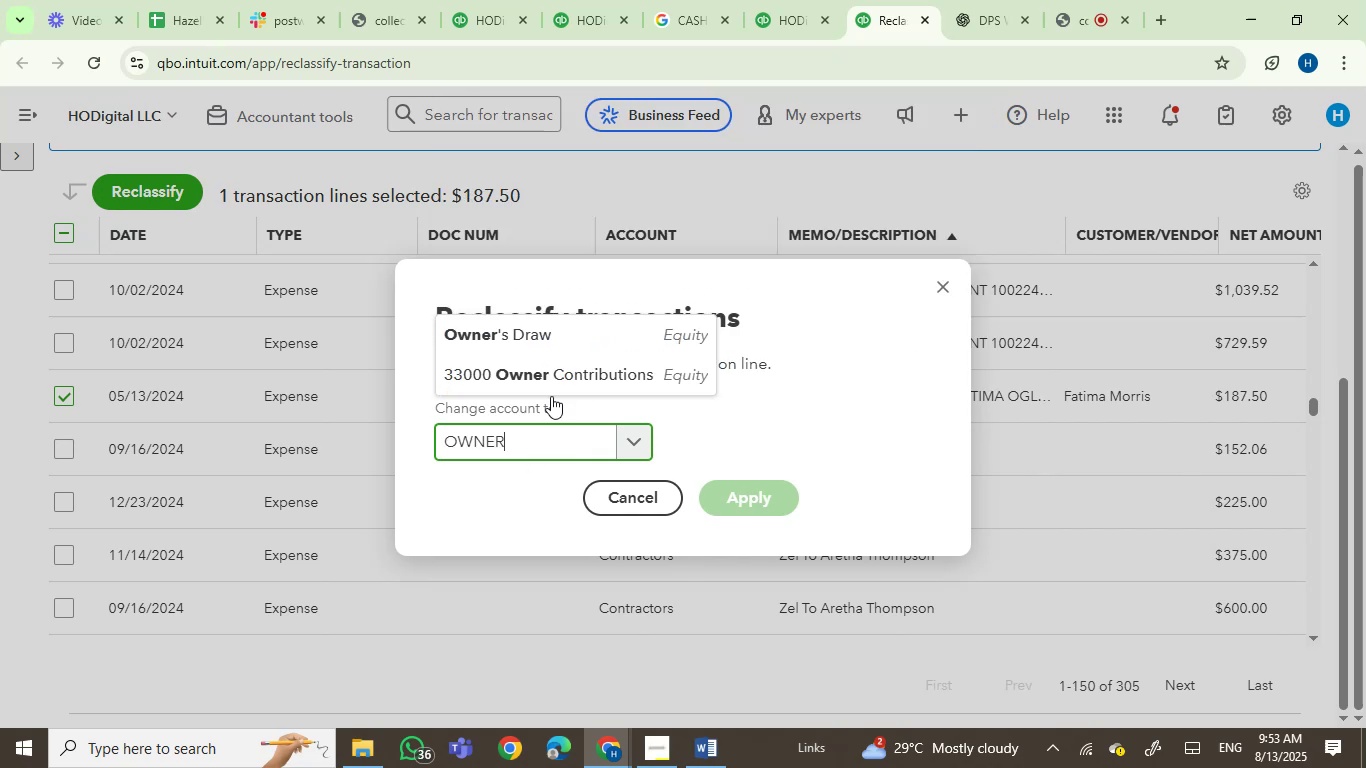 
left_click([573, 339])
 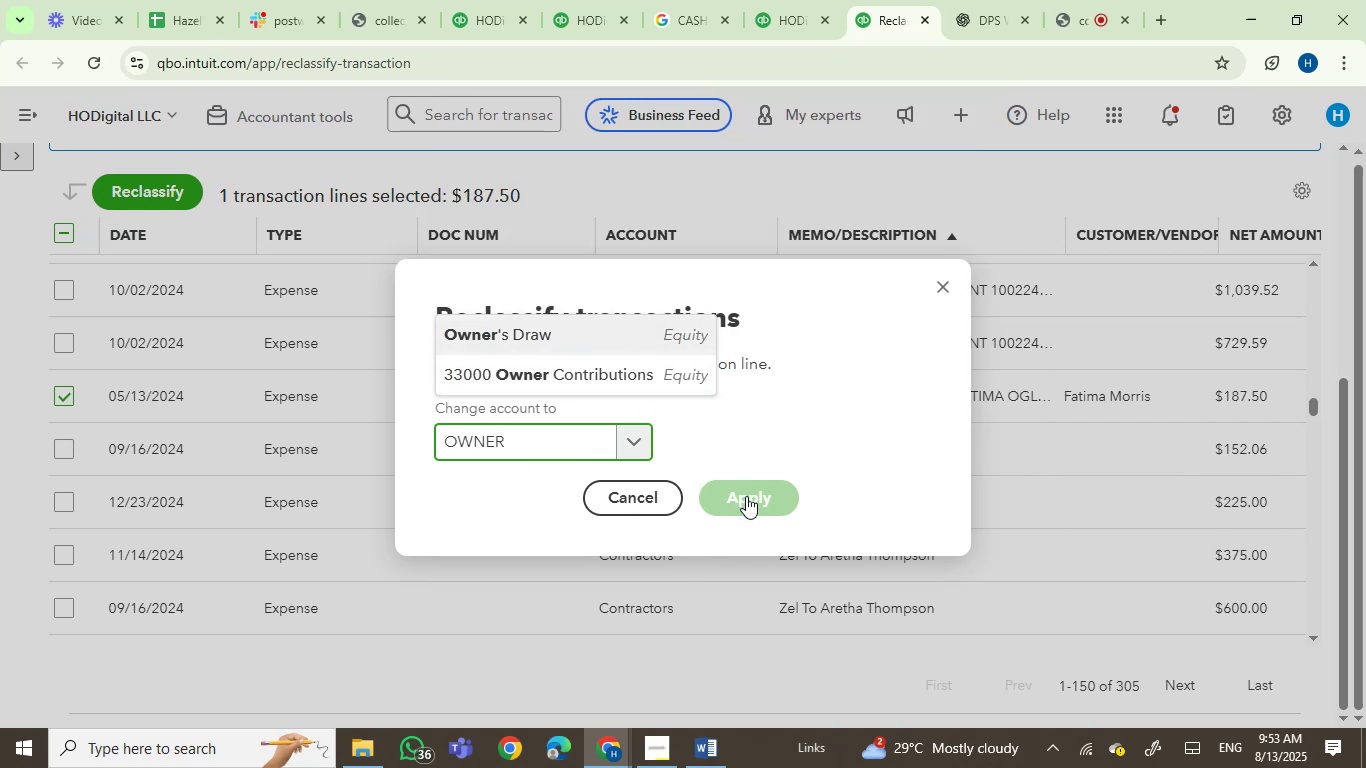 
left_click([746, 496])
 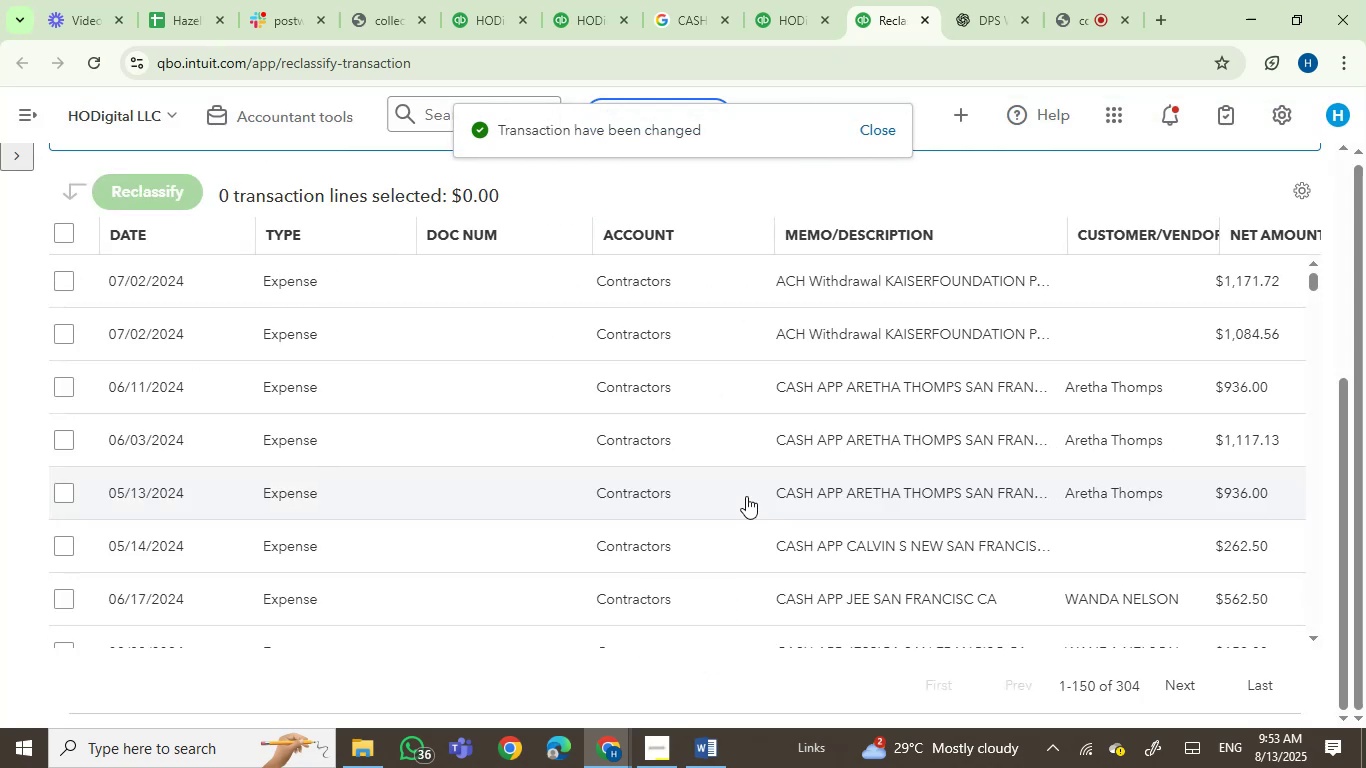 
wait(10.27)
 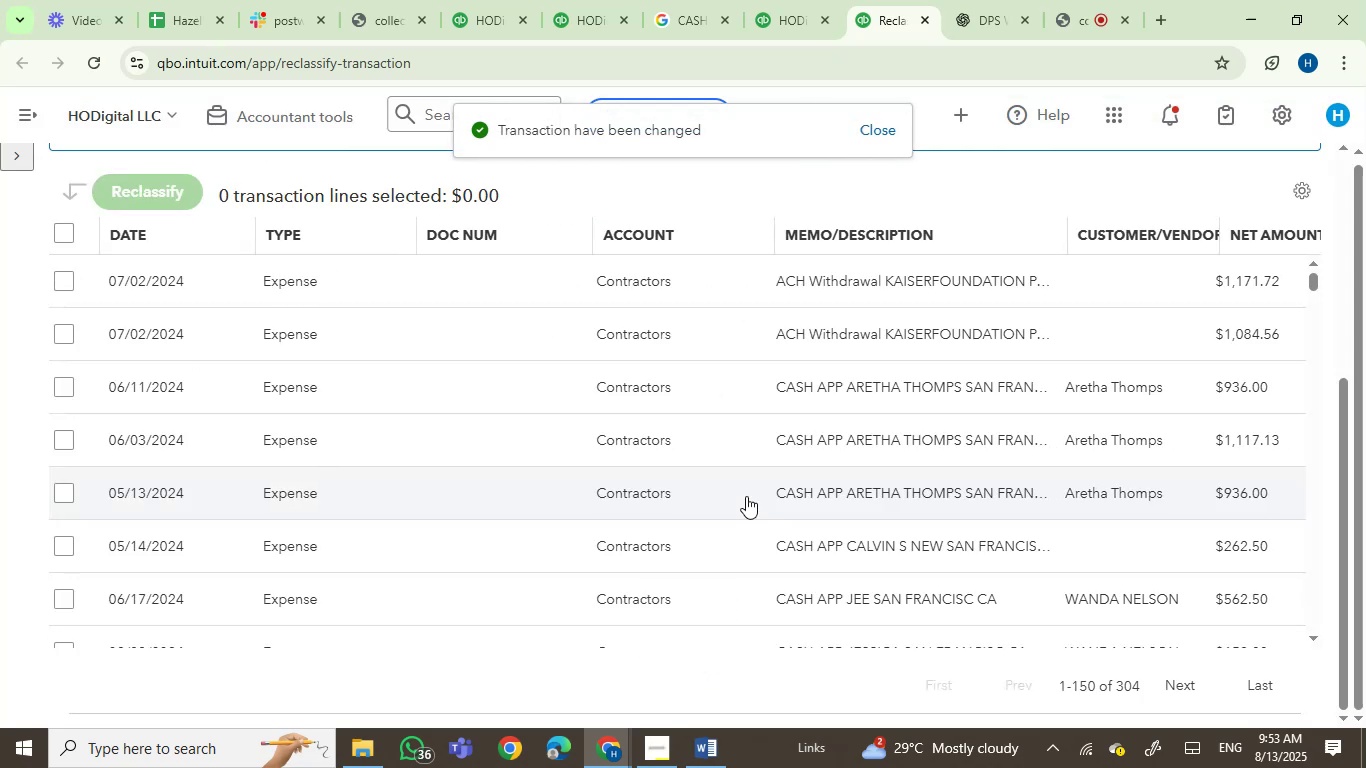 
scroll: coordinate [876, 527], scroll_direction: down, amount: 26.0
 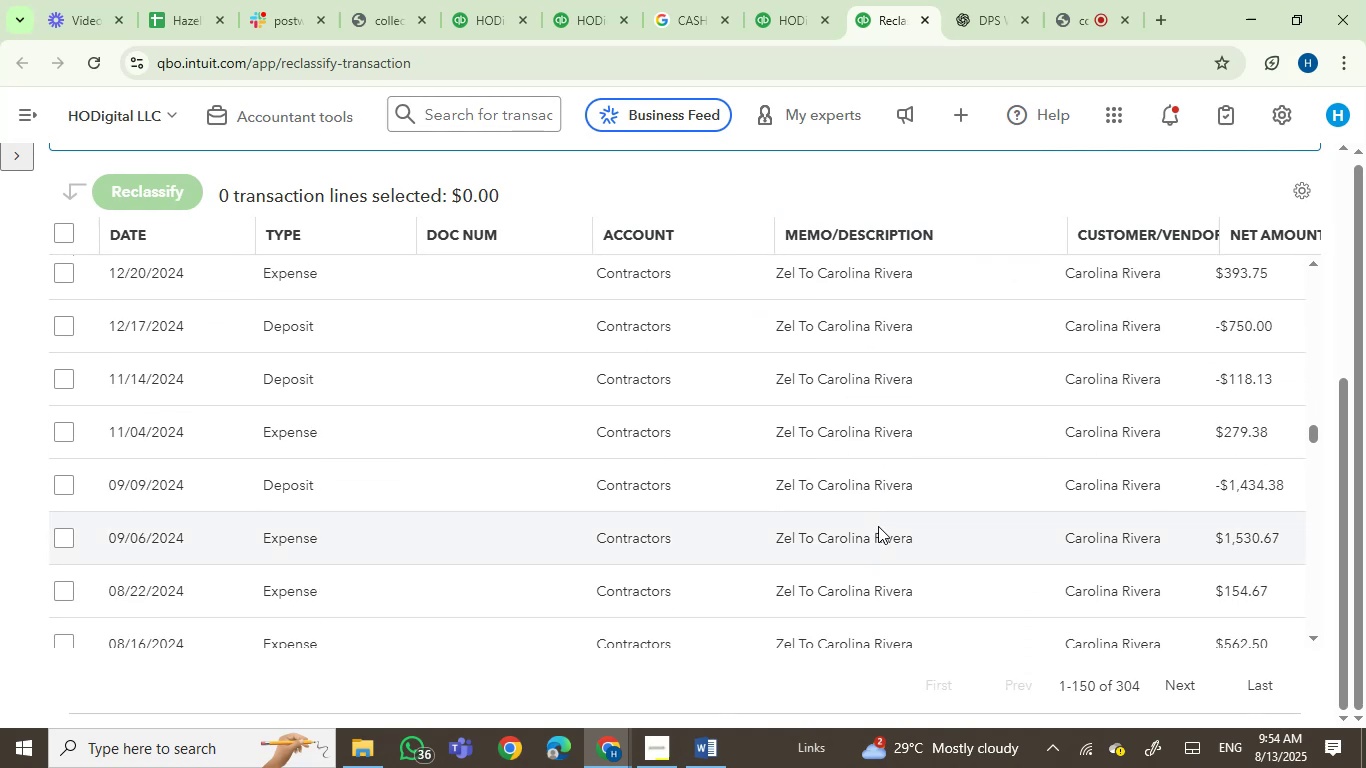 
scroll: coordinate [878, 526], scroll_direction: up, amount: 1.0
 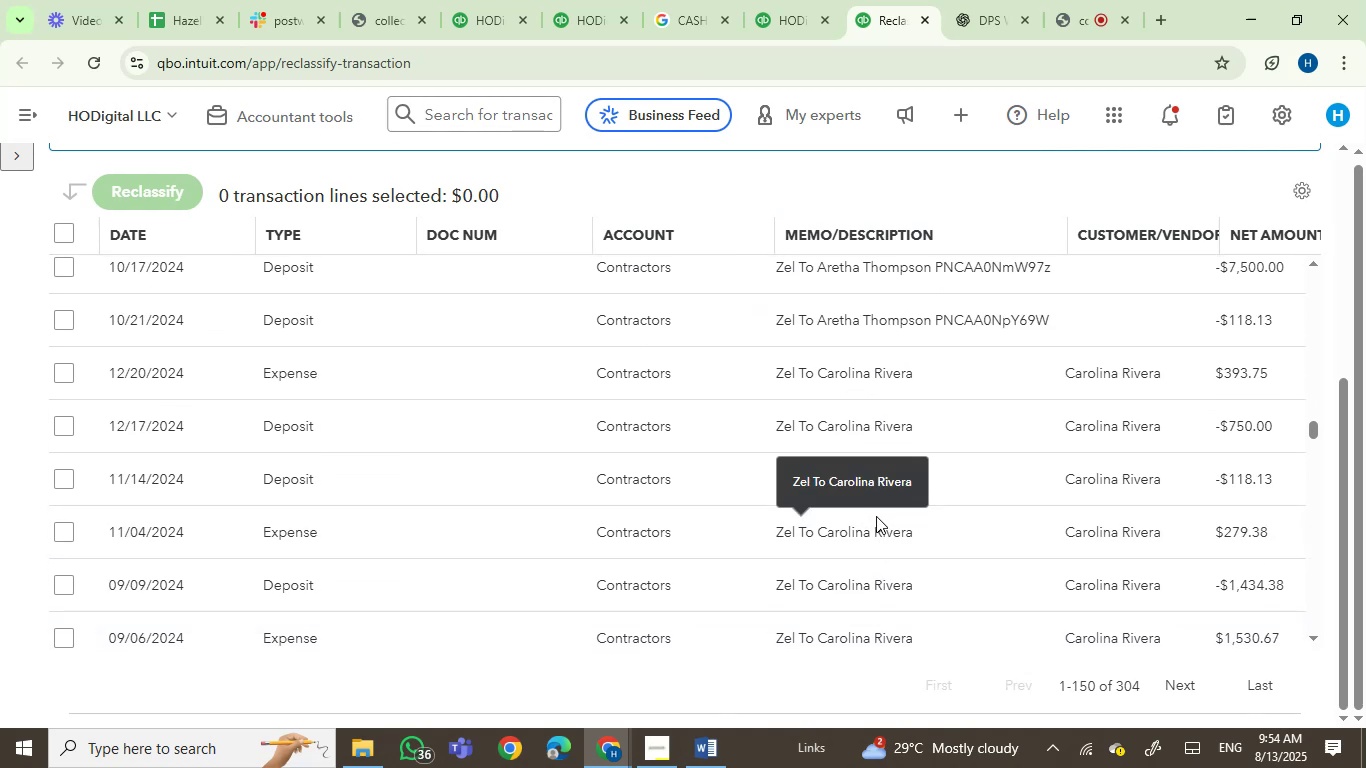 
scroll: coordinate [604, 557], scroll_direction: down, amount: 4.0
 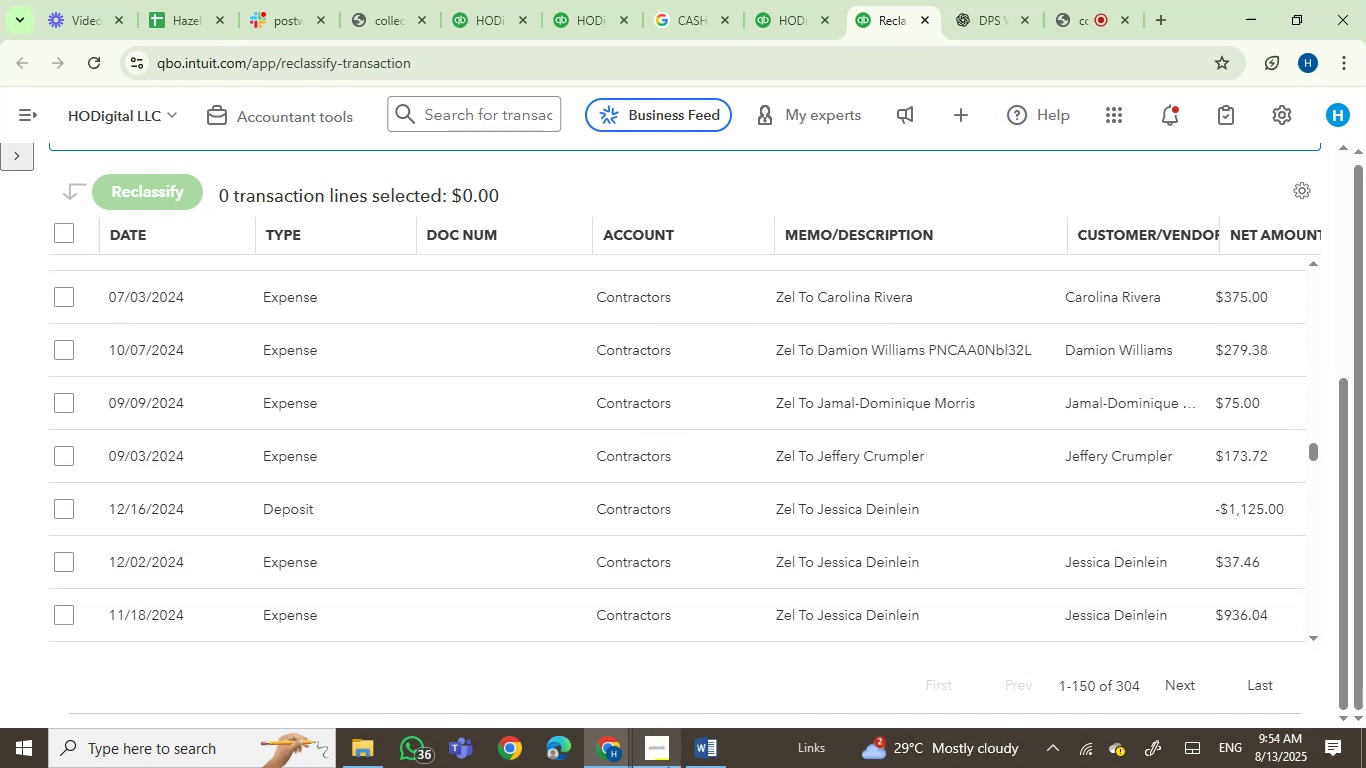 
left_click([694, 750])
 